 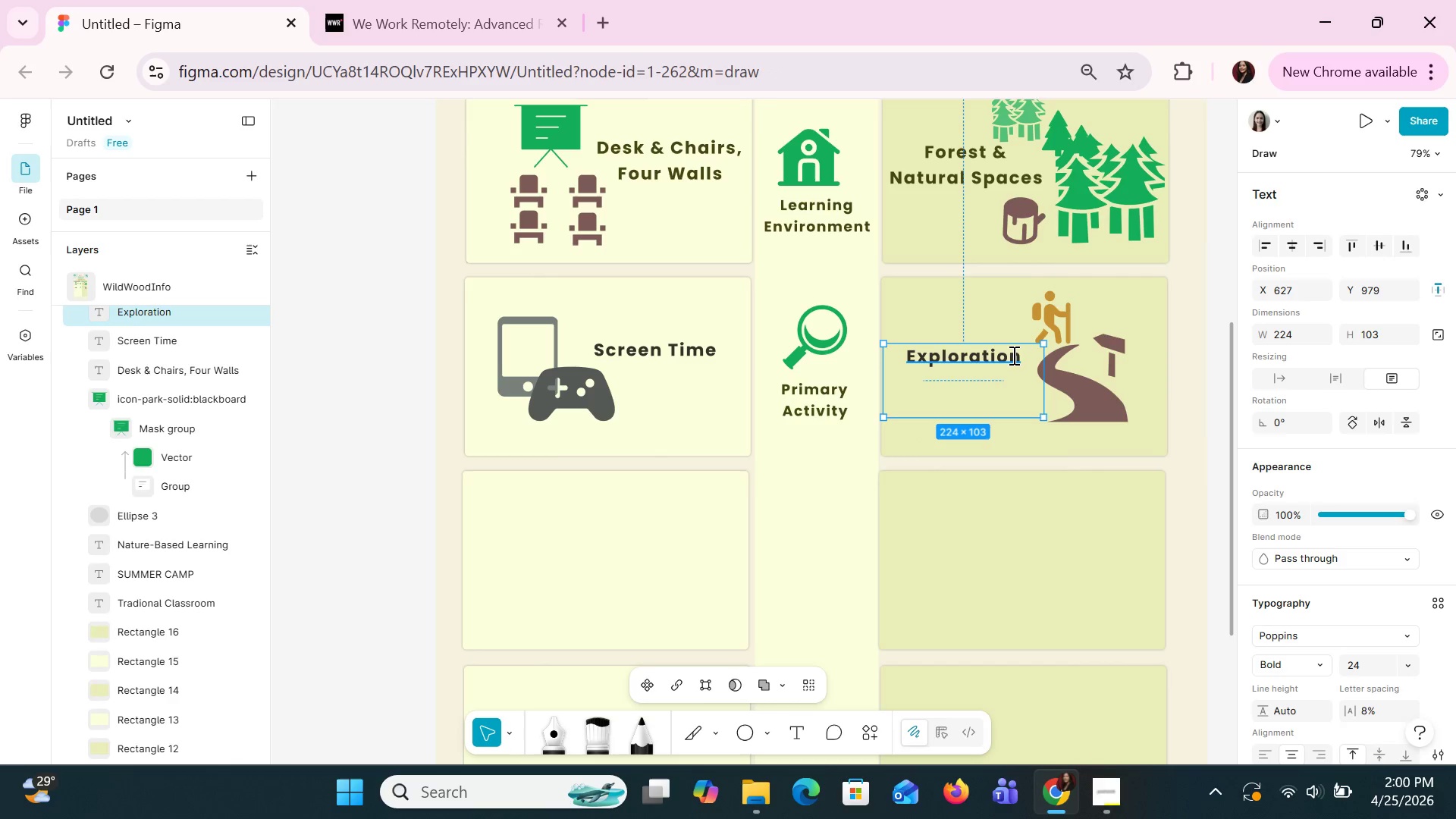 
left_click([1019, 362])
 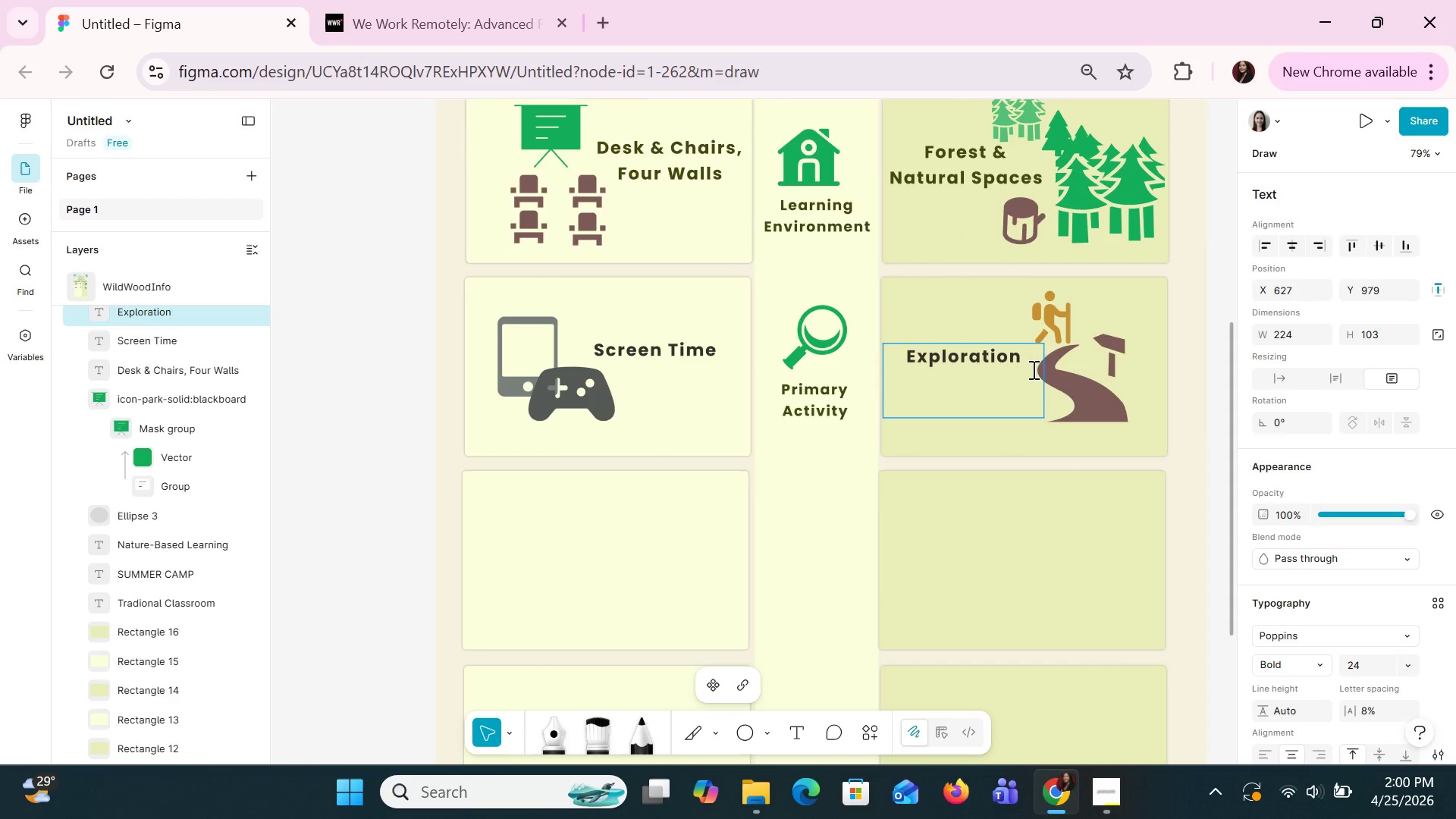 
type( & Play)
 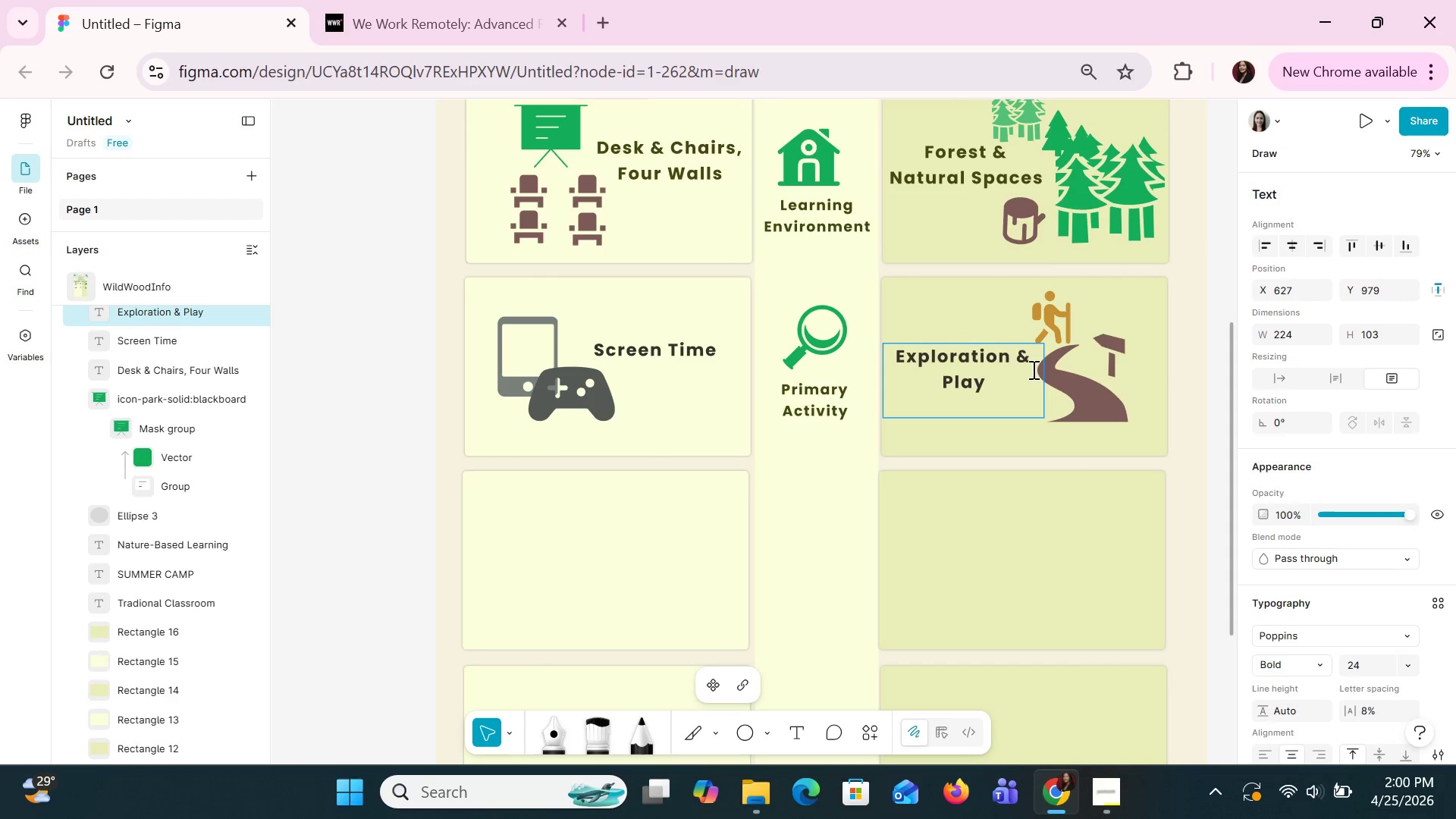 
double_click([1003, 454])
 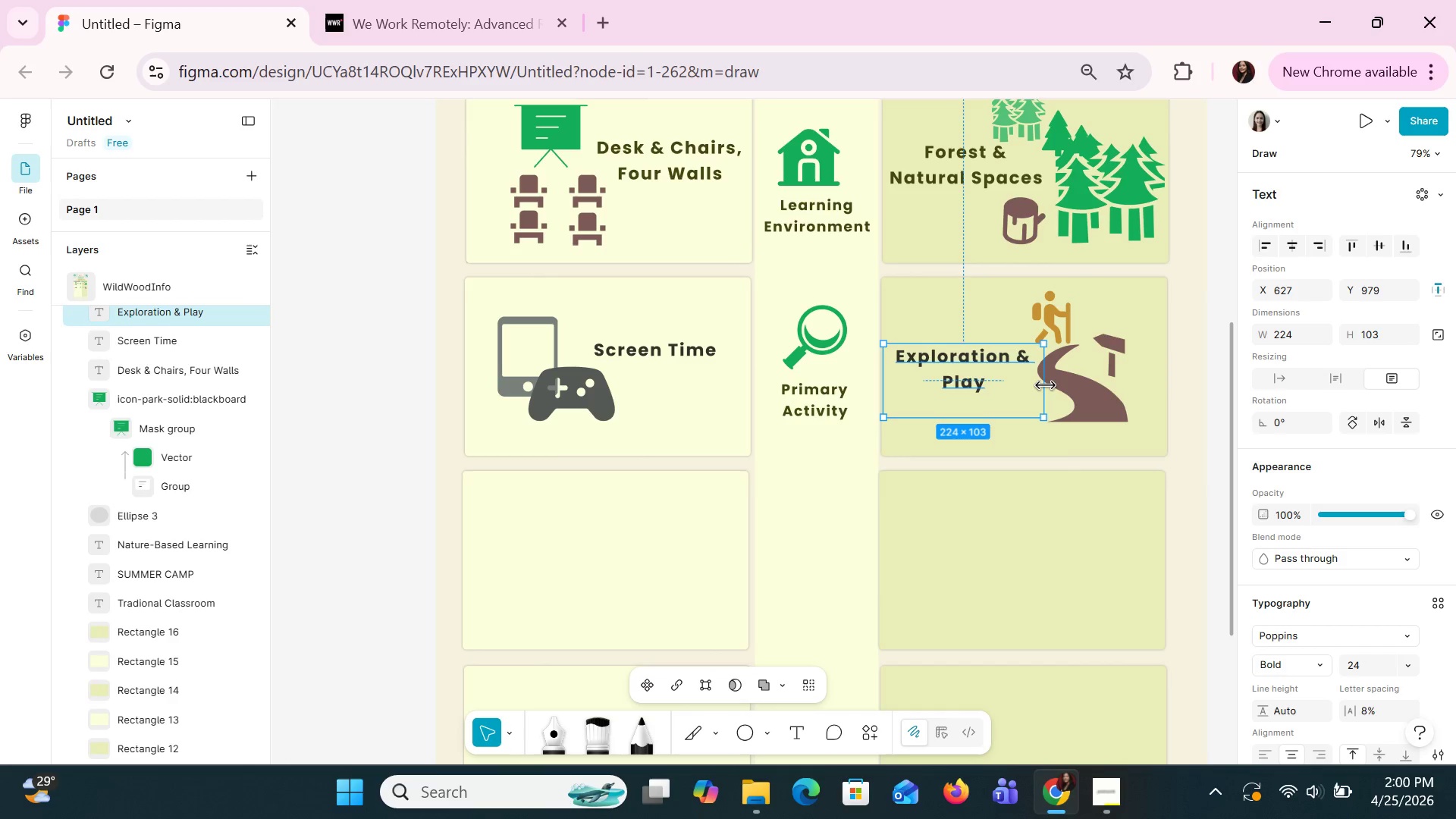 
left_click_drag(start_coordinate=[1047, 386], to_coordinate=[1009, 383])
 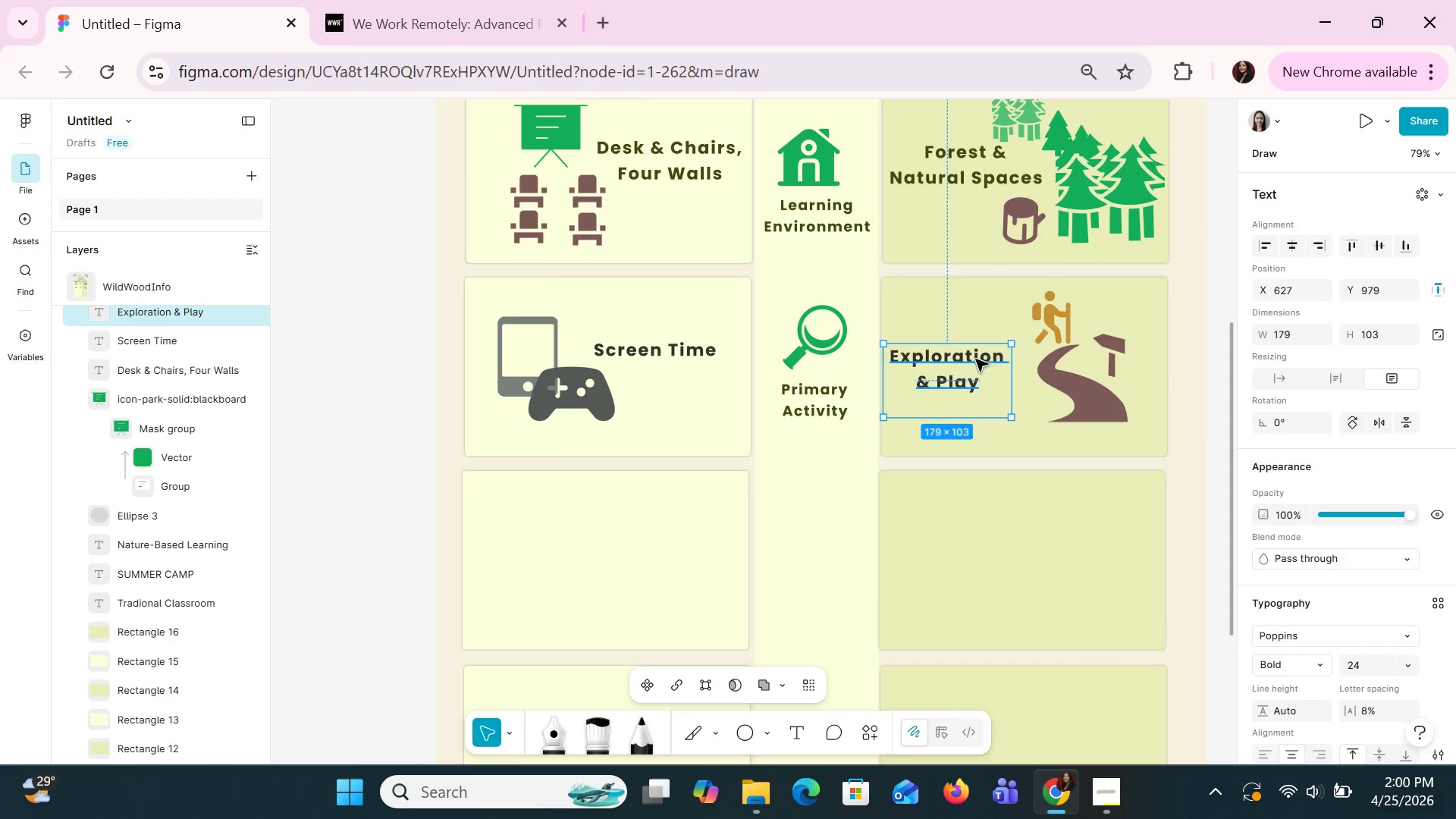 
left_click_drag(start_coordinate=[975, 359], to_coordinate=[994, 359])
 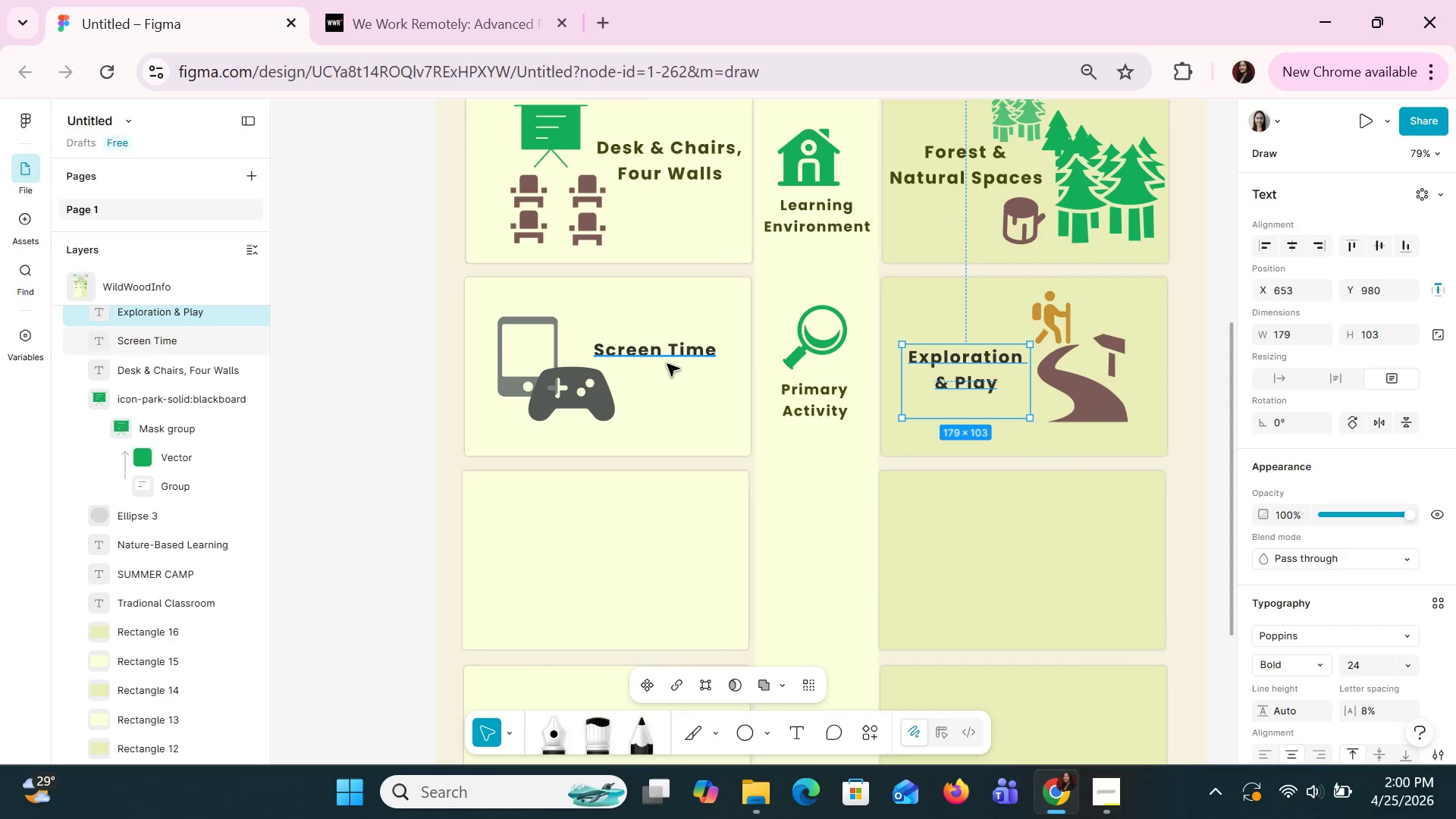 
left_click([656, 366])
 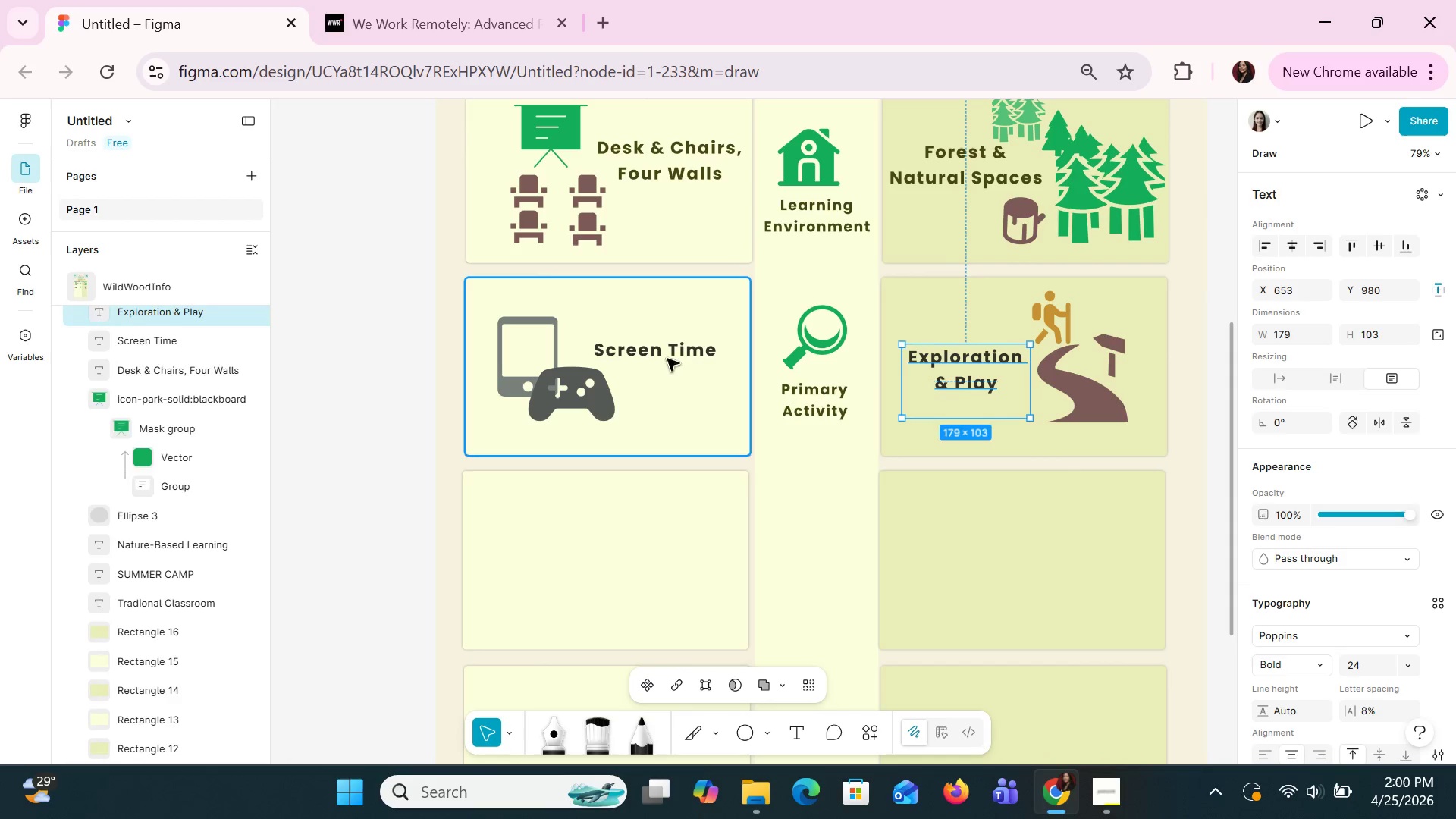 
triple_click([673, 352])
 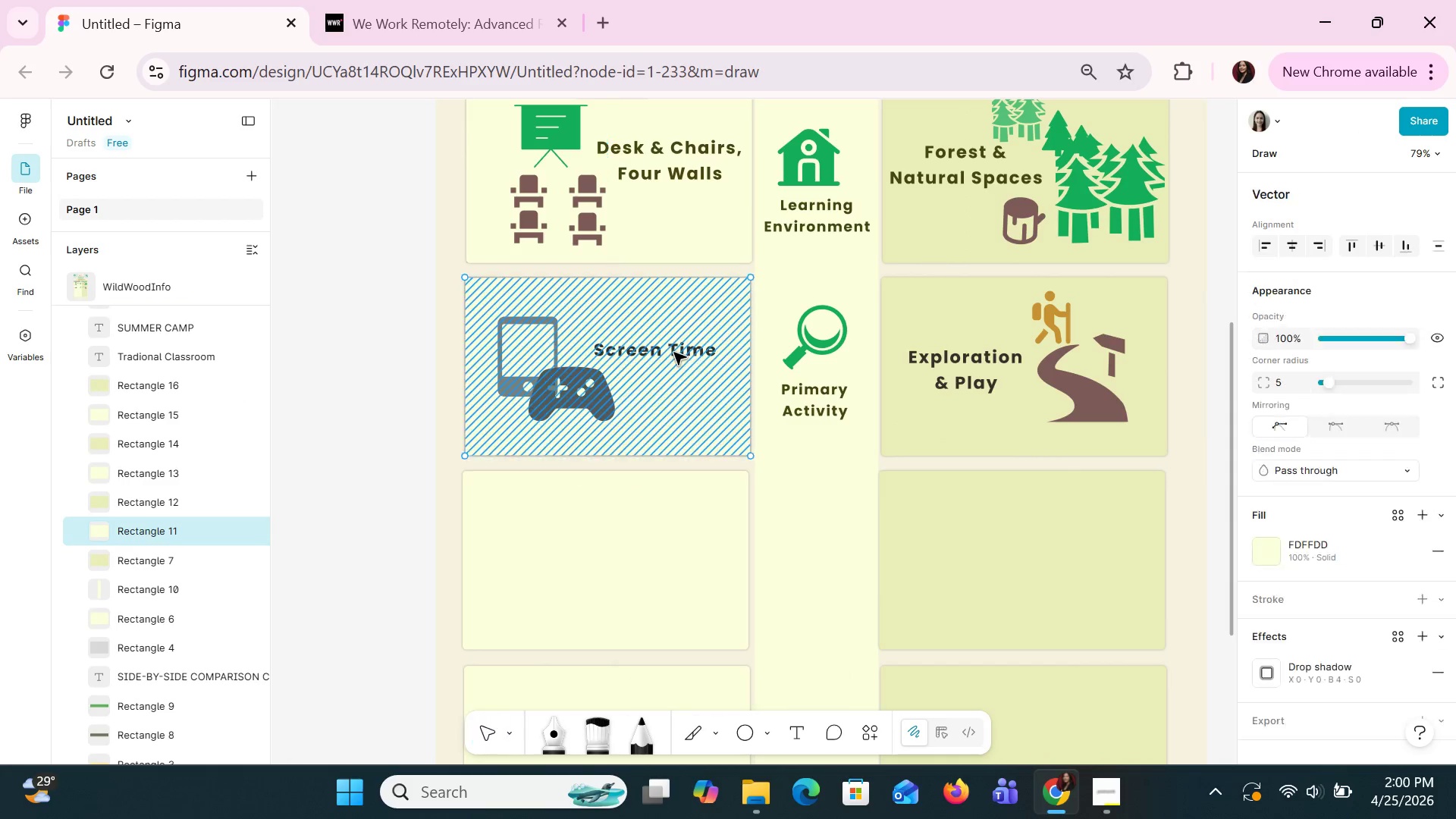 
triple_click([673, 352])
 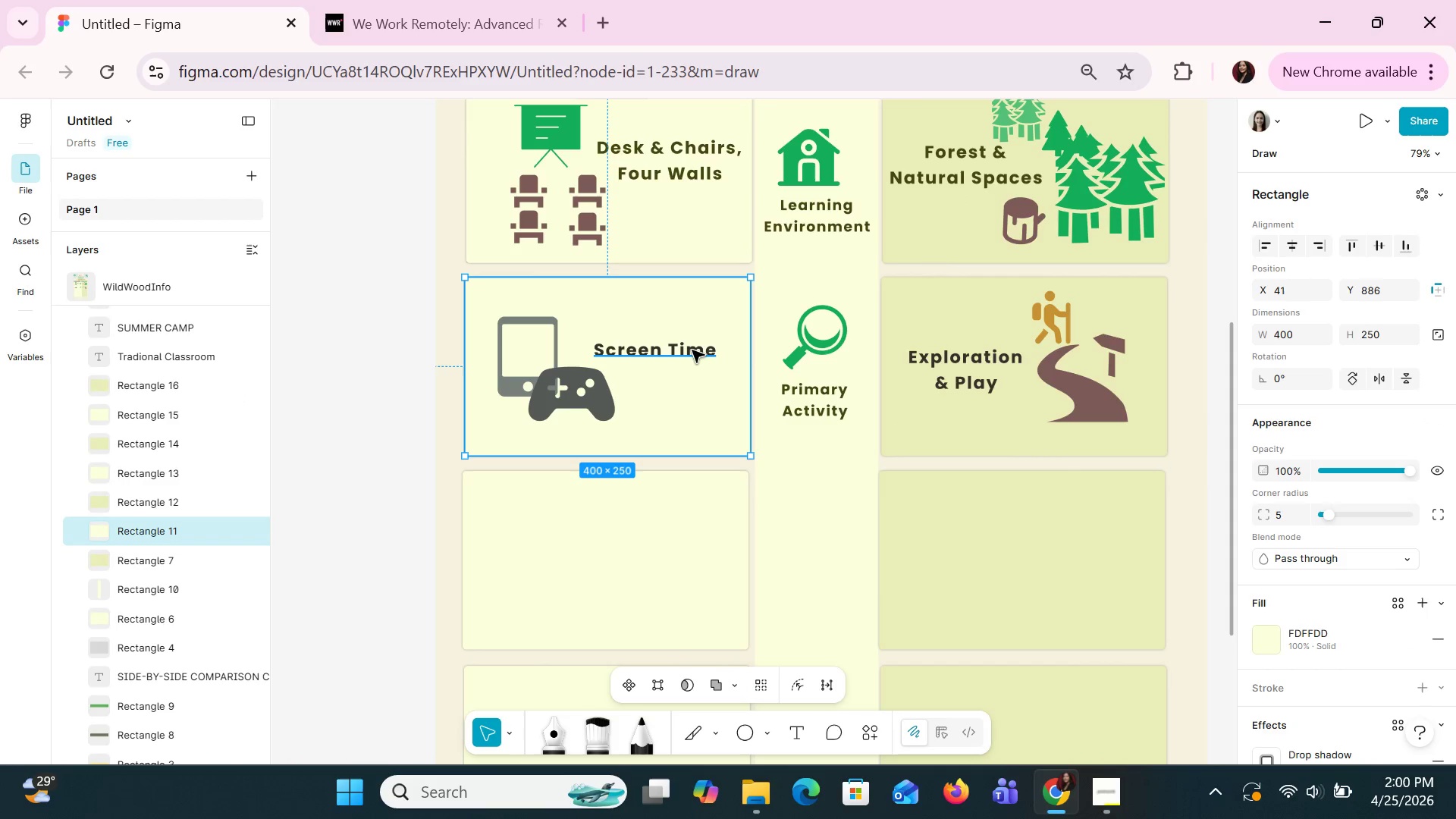 
double_click([692, 350])
 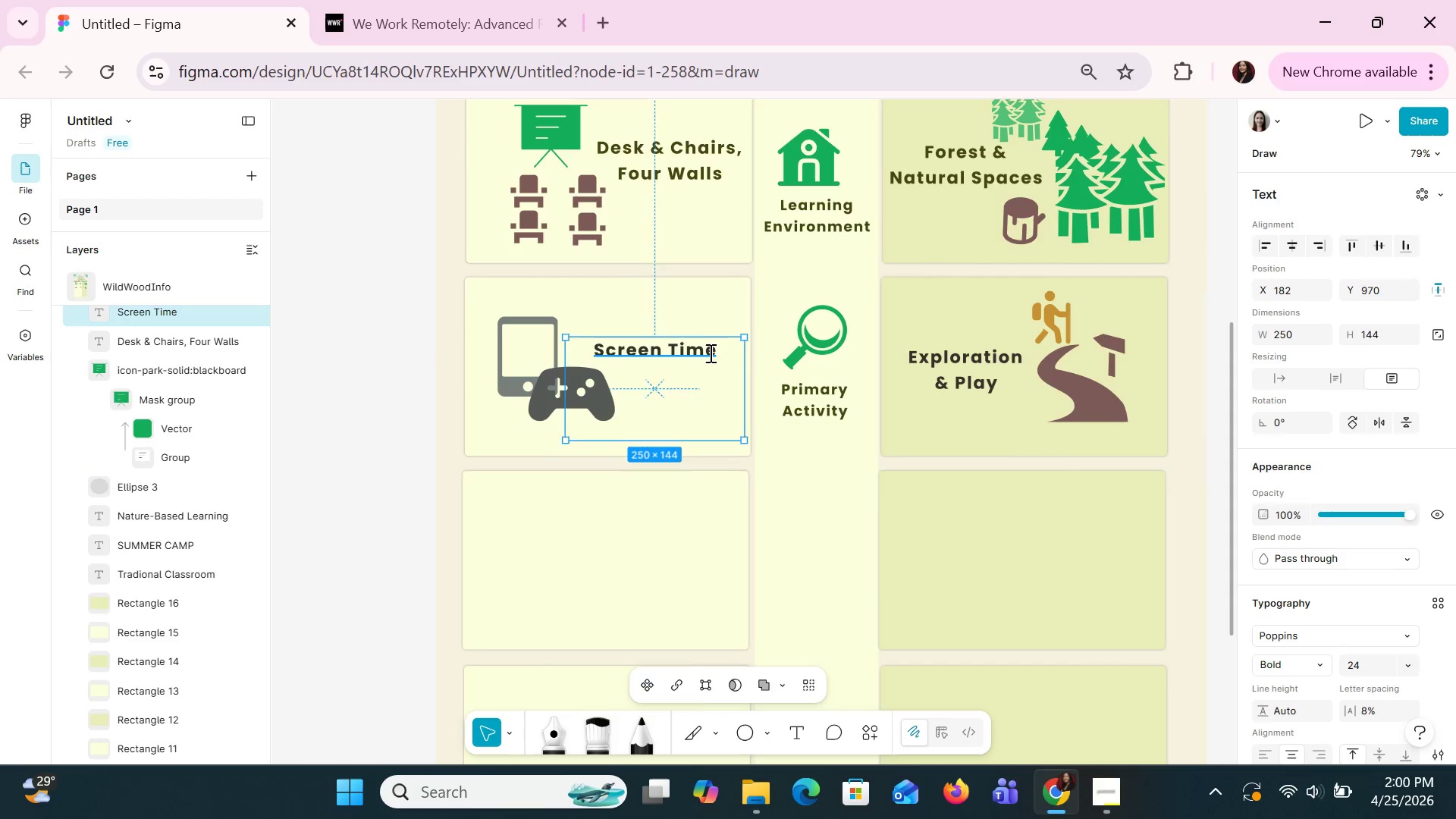 
triple_click([711, 354])
 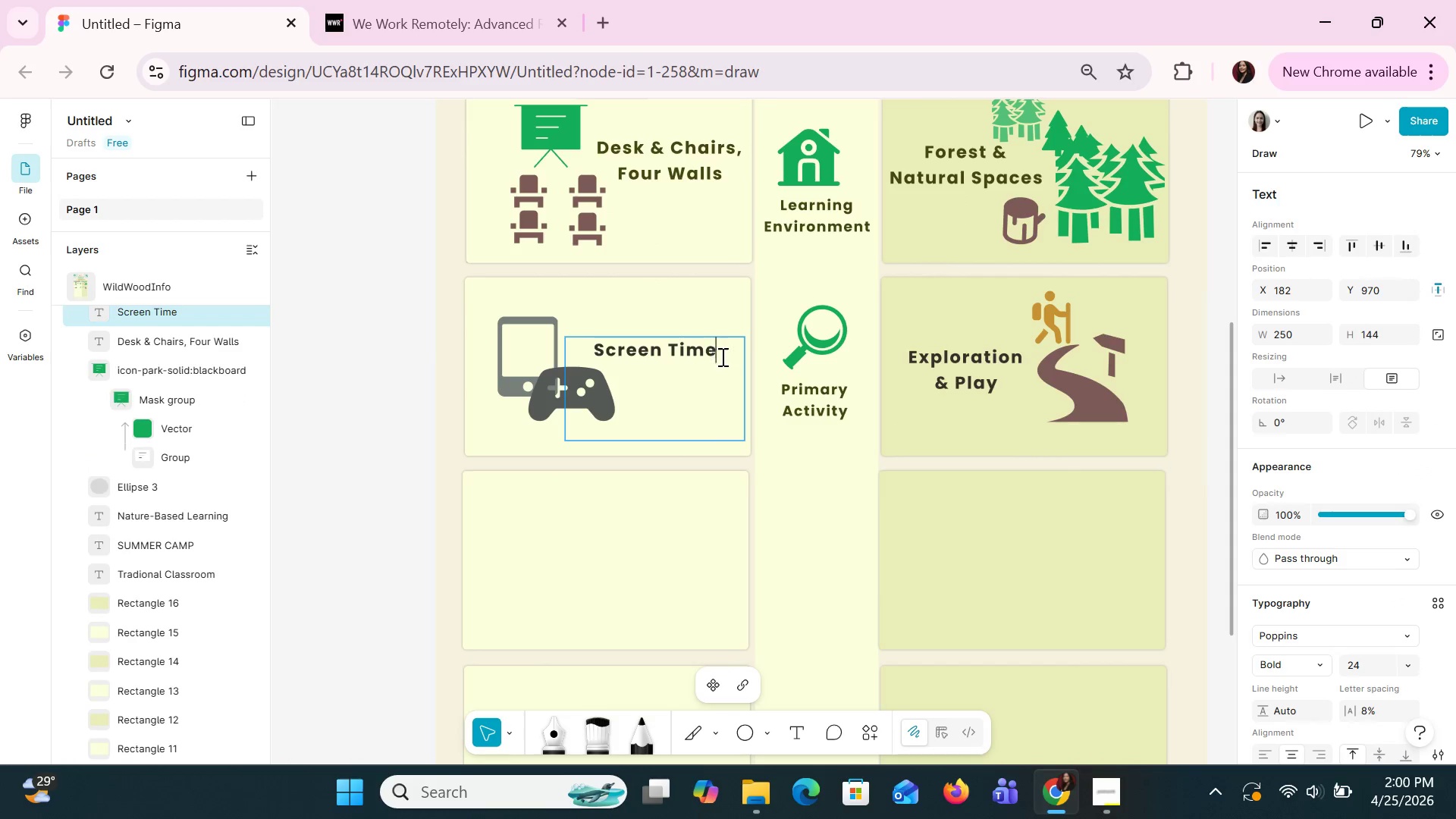 
triple_click([721, 356])
 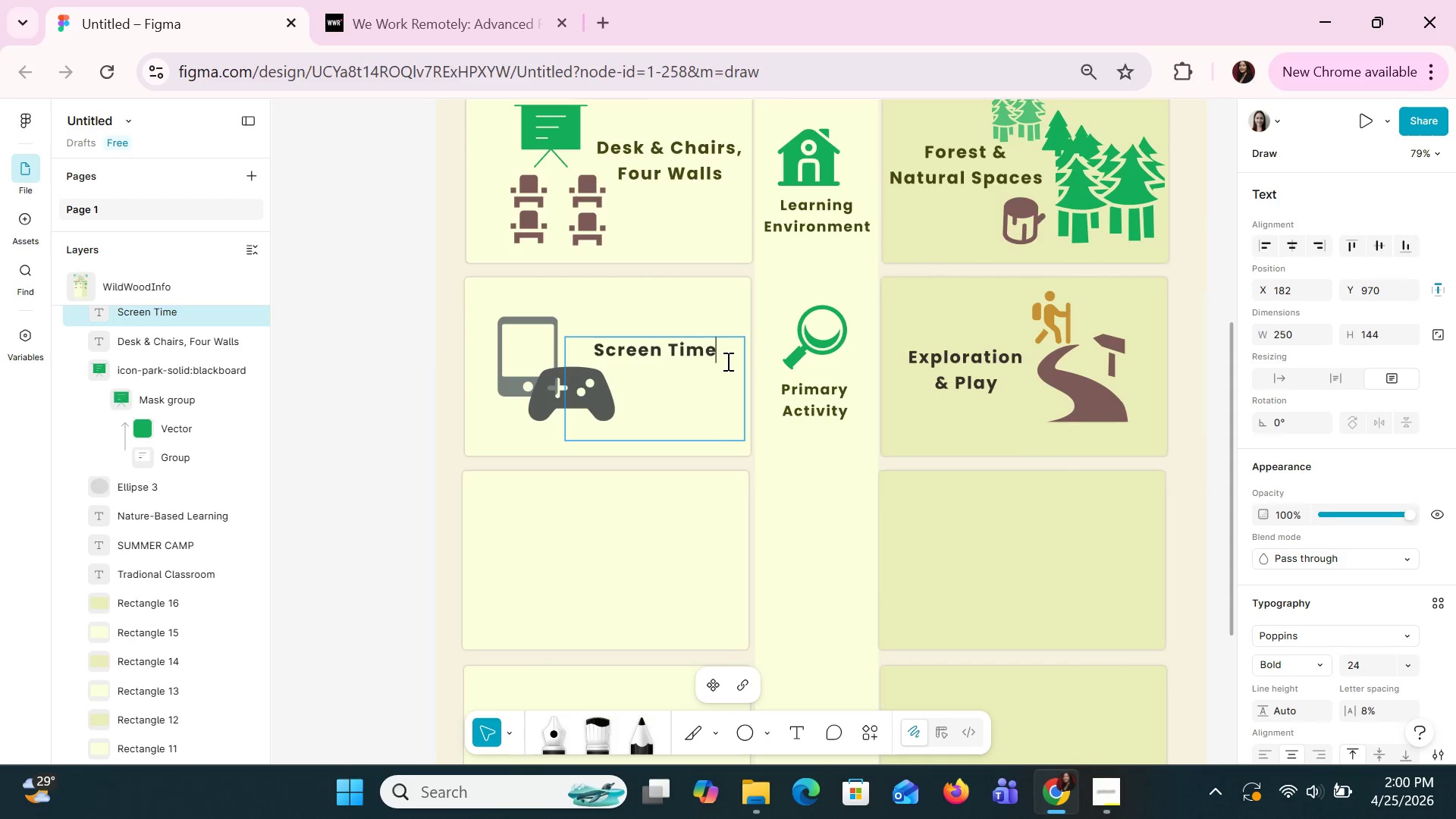 
type( & WorkSheets)
 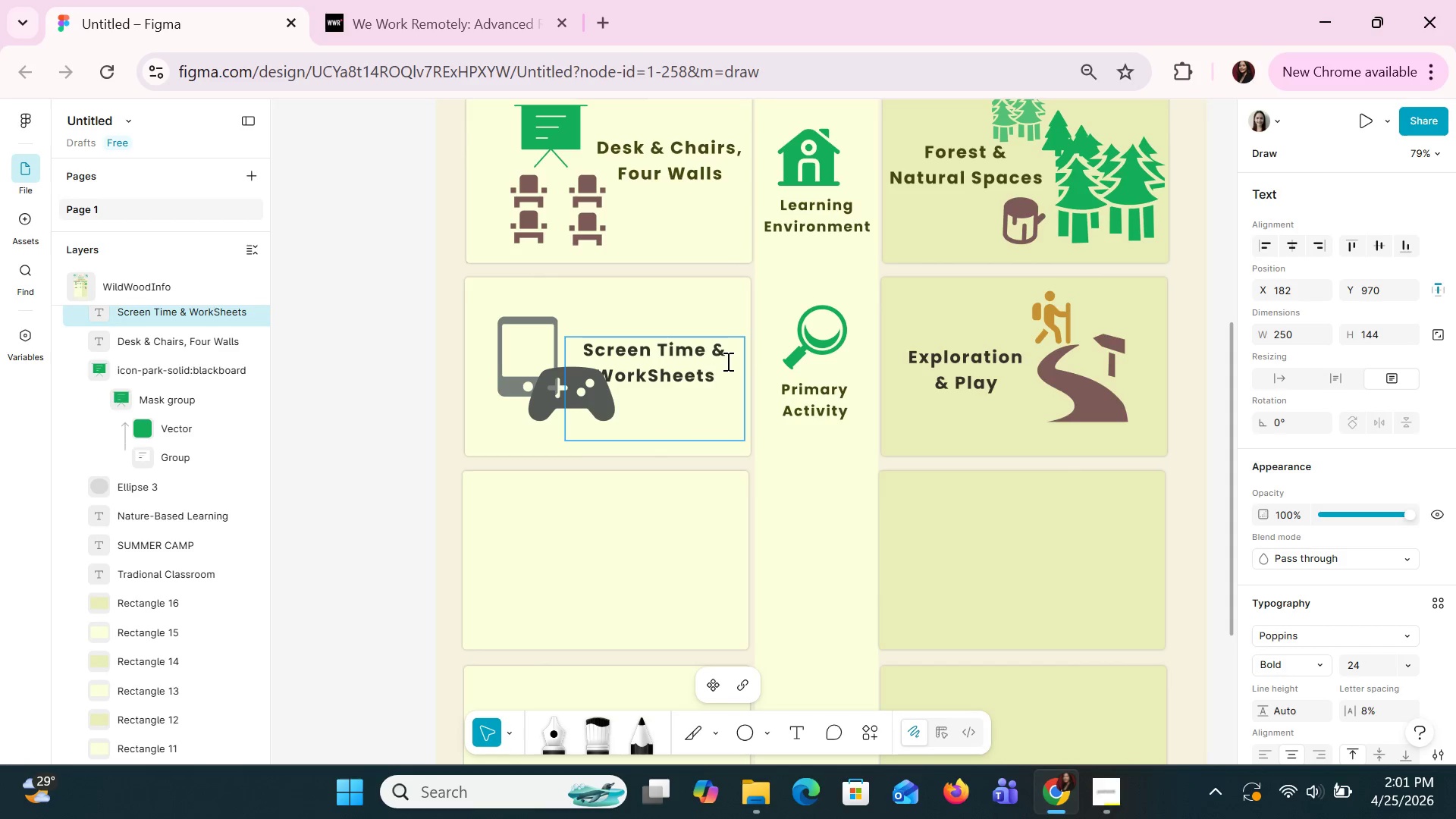 
left_click([805, 517])
 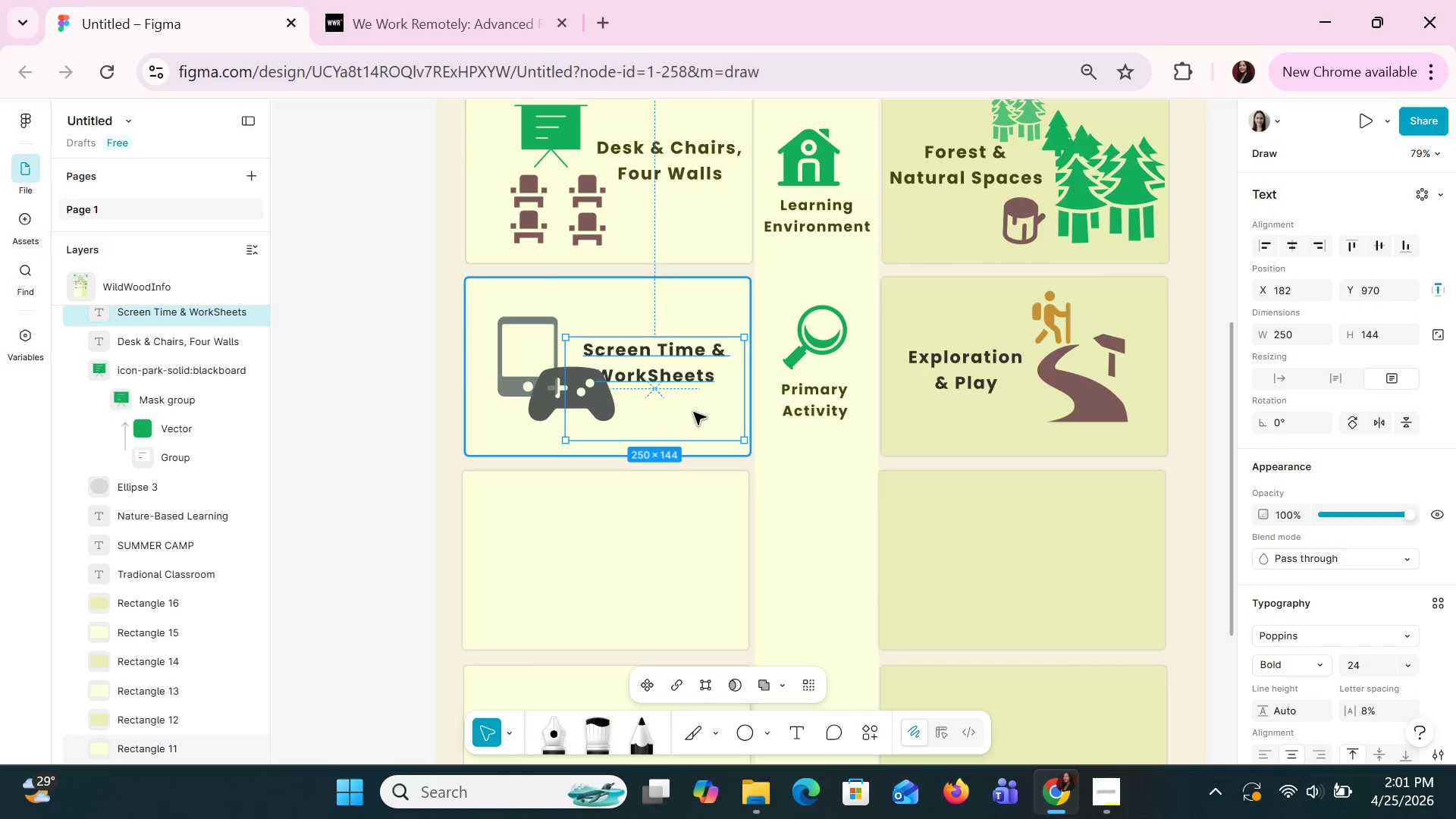 
left_click([692, 410])
 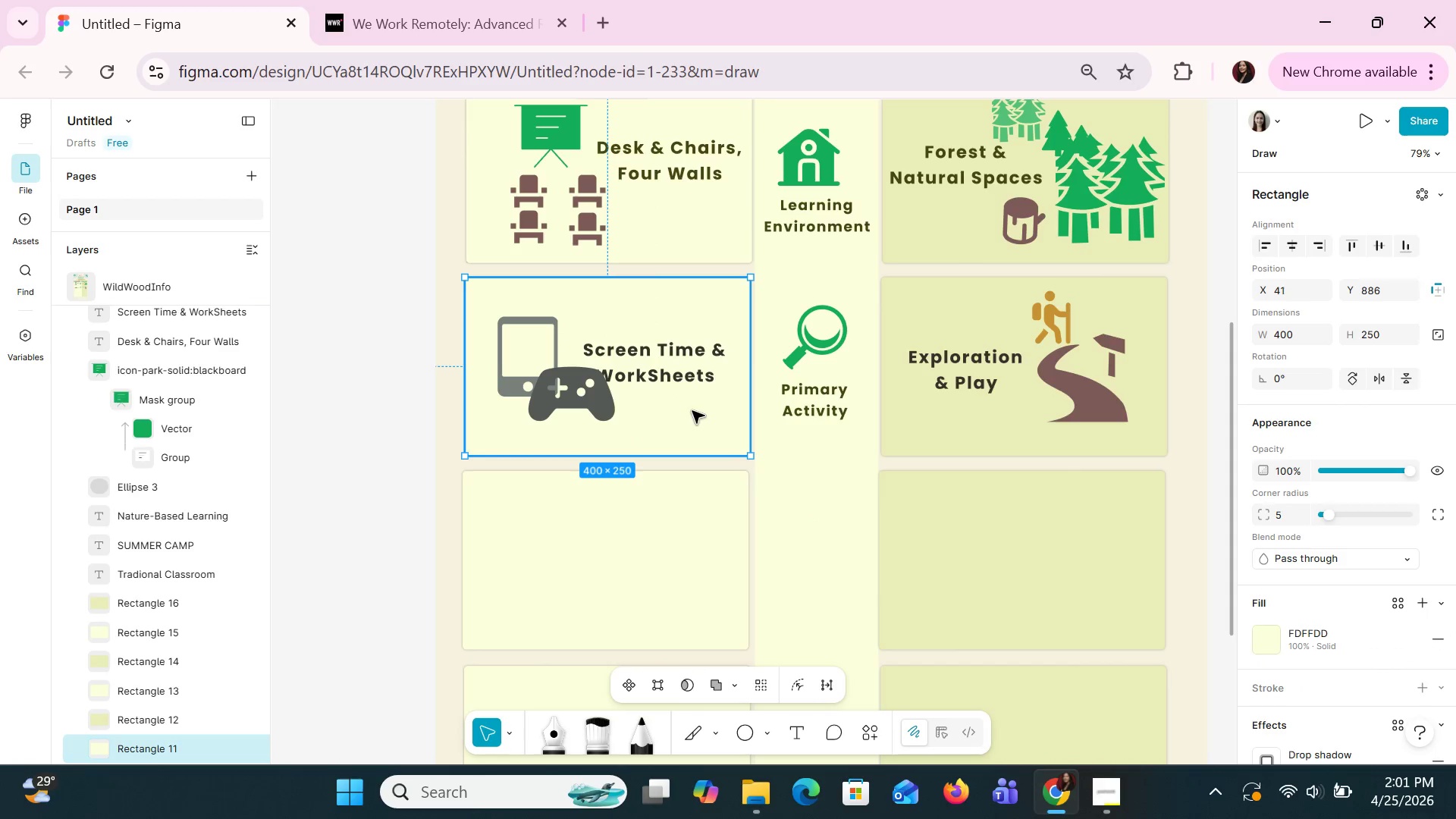 
key(ArrowRight)
 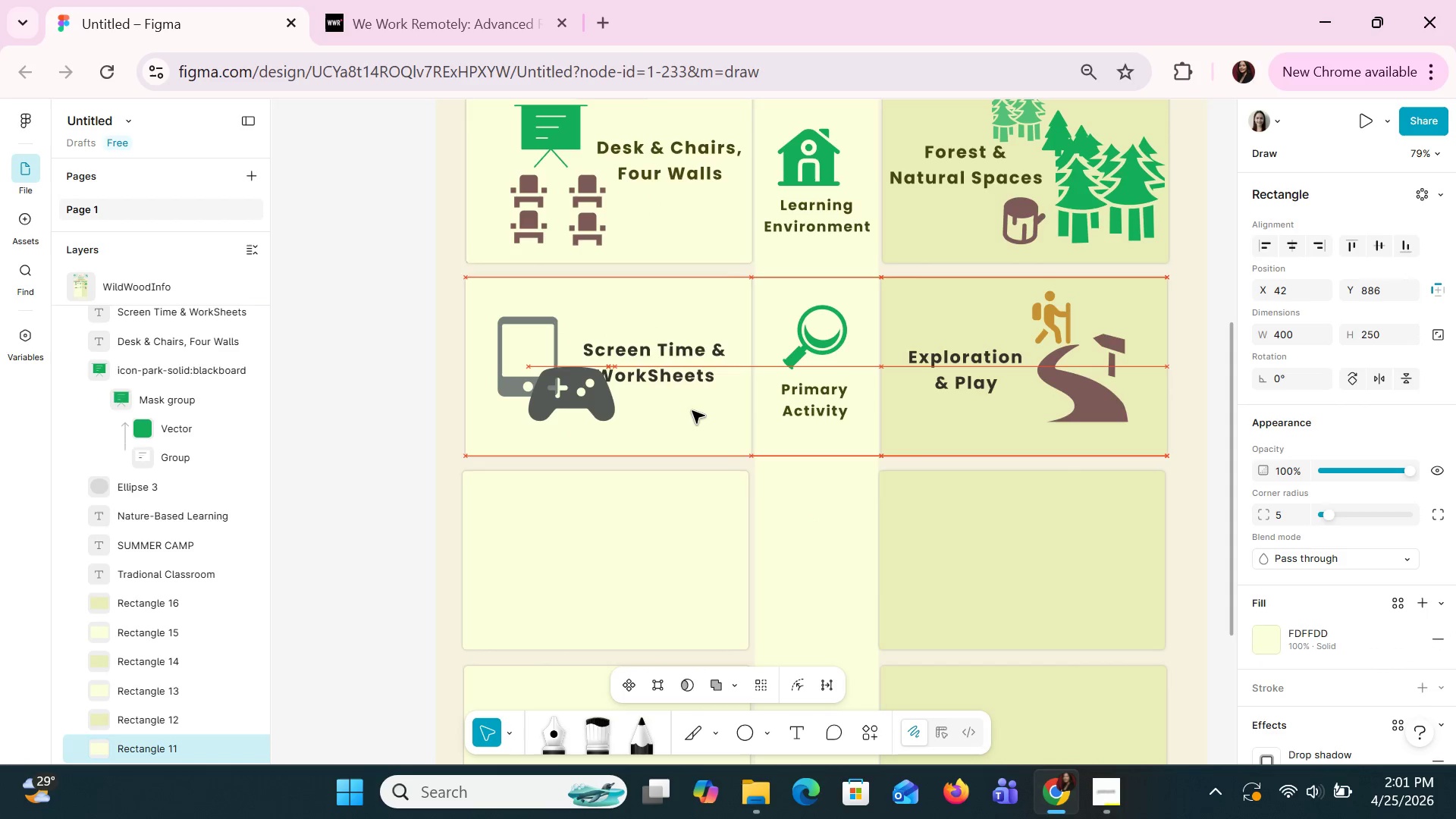 
key(ArrowRight)
 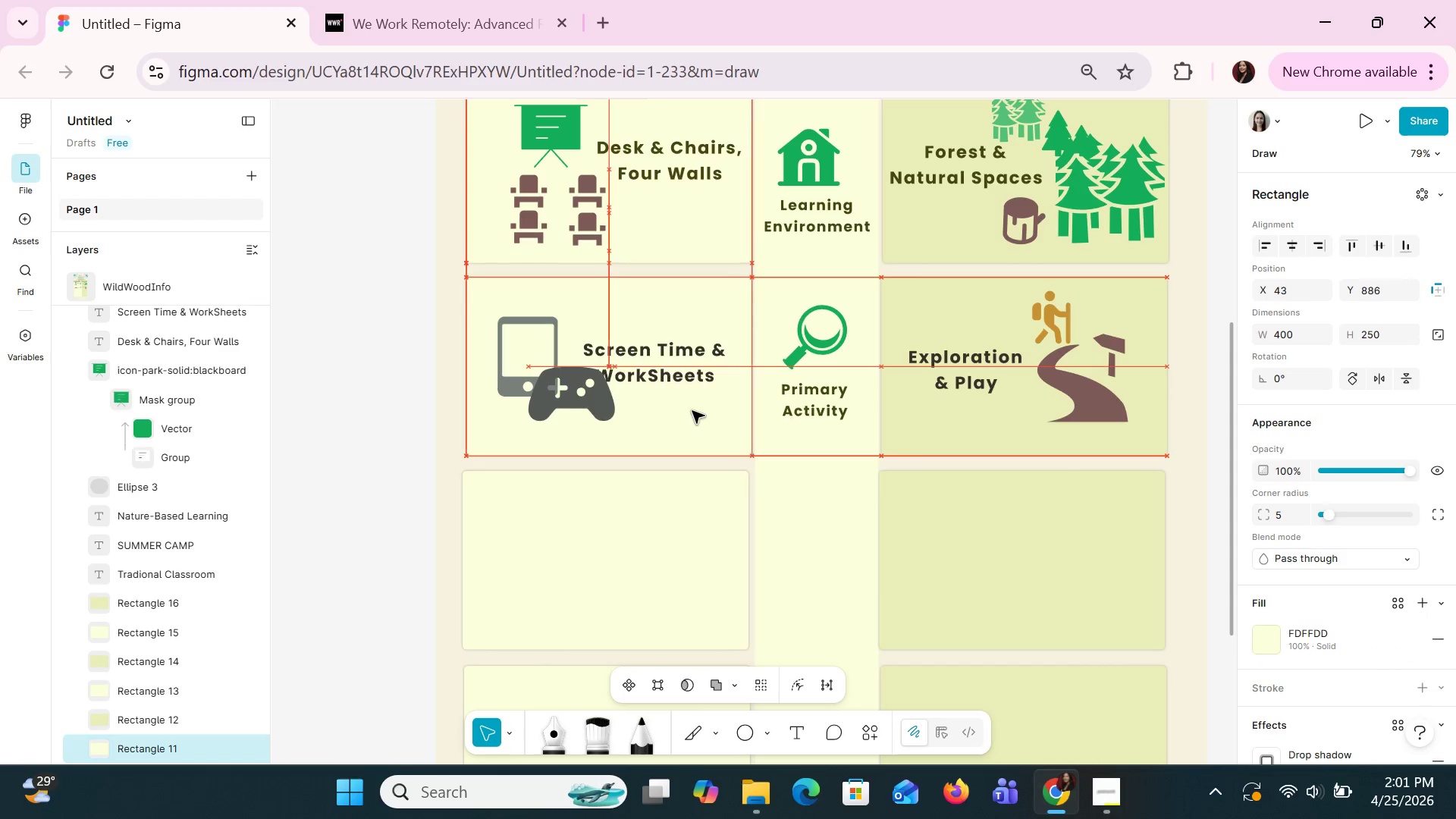 
key(ArrowRight)
 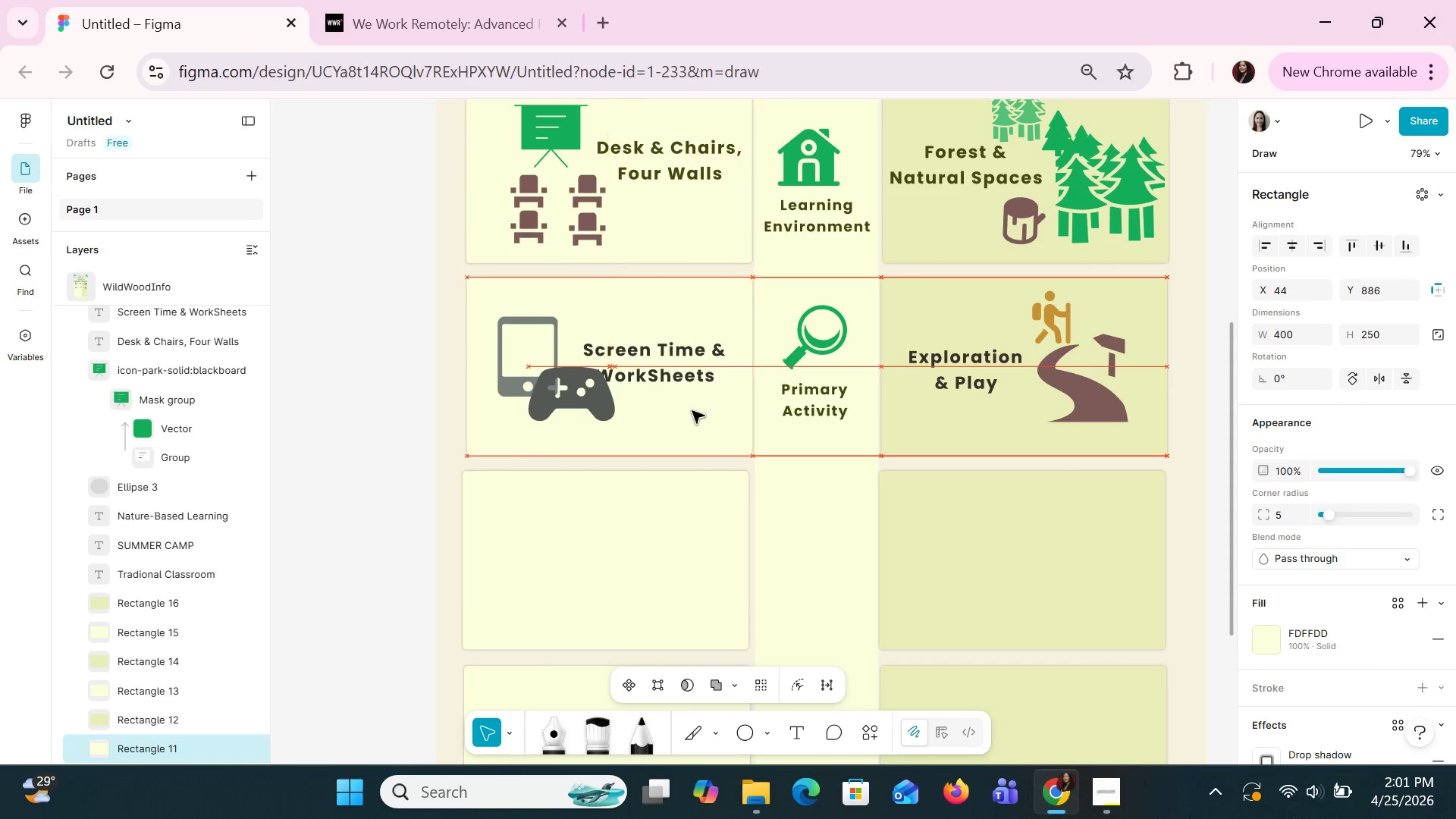 
key(ArrowRight)
 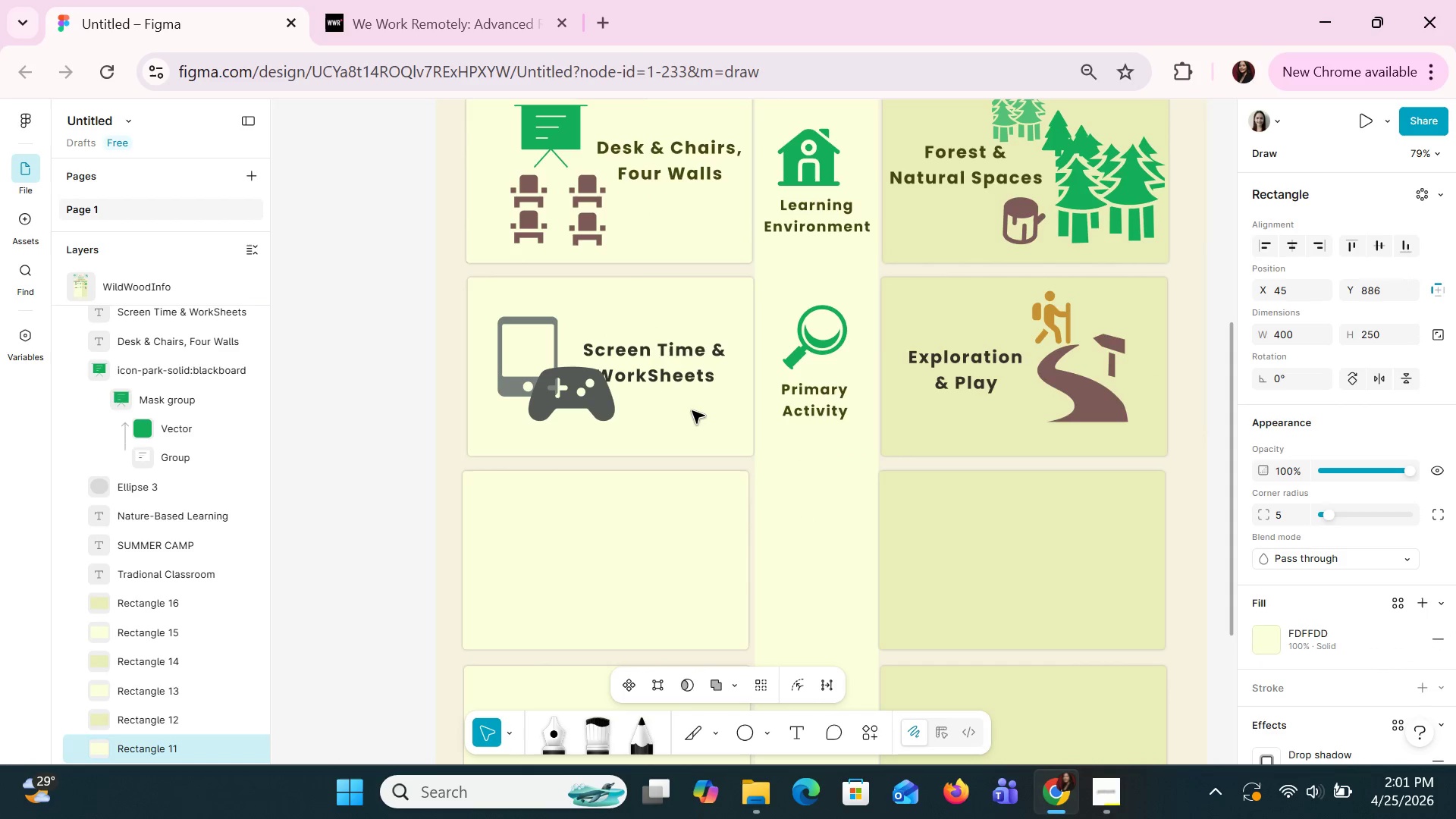 
key(Control+Z)
 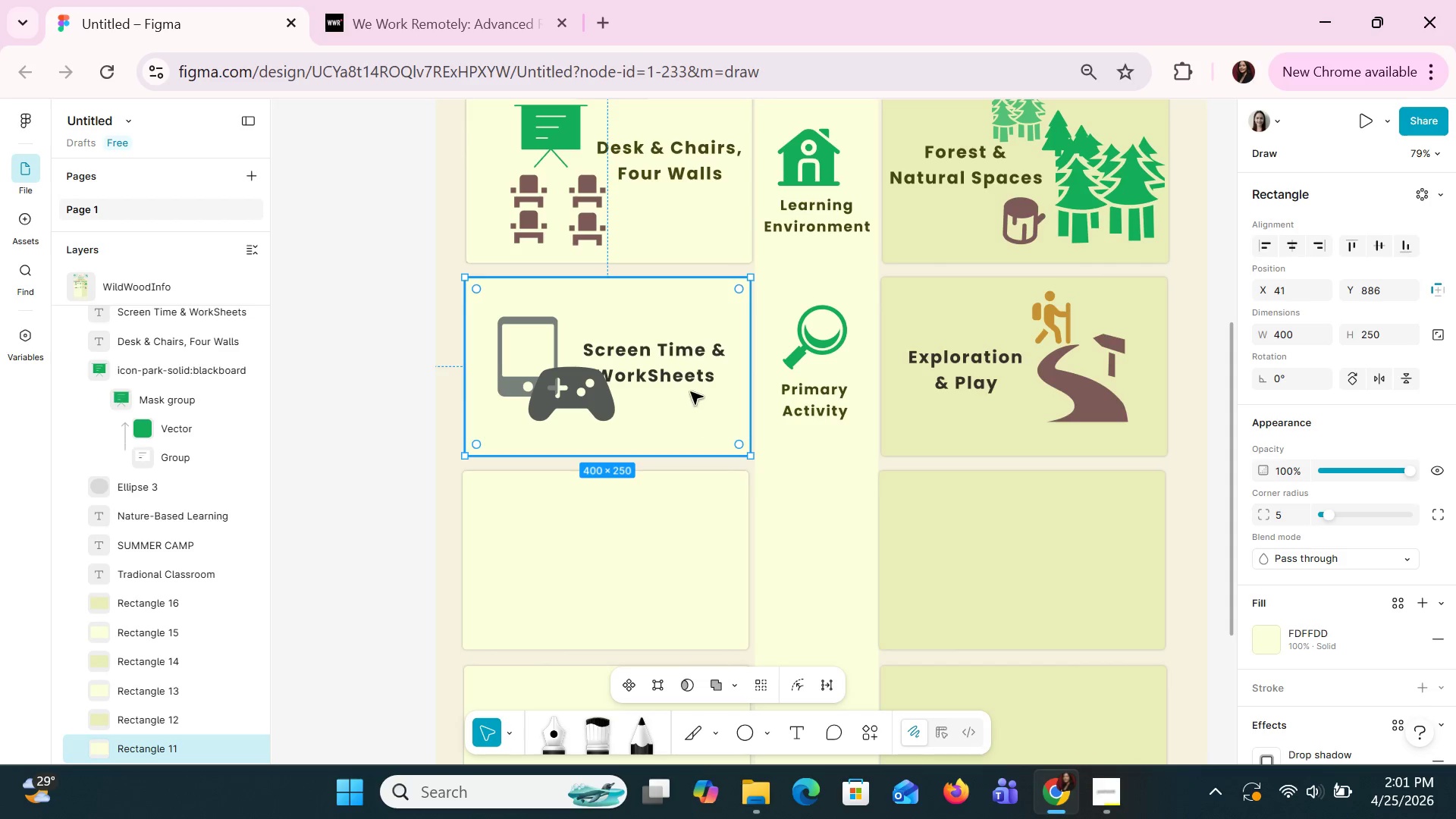 
left_click([689, 388])
 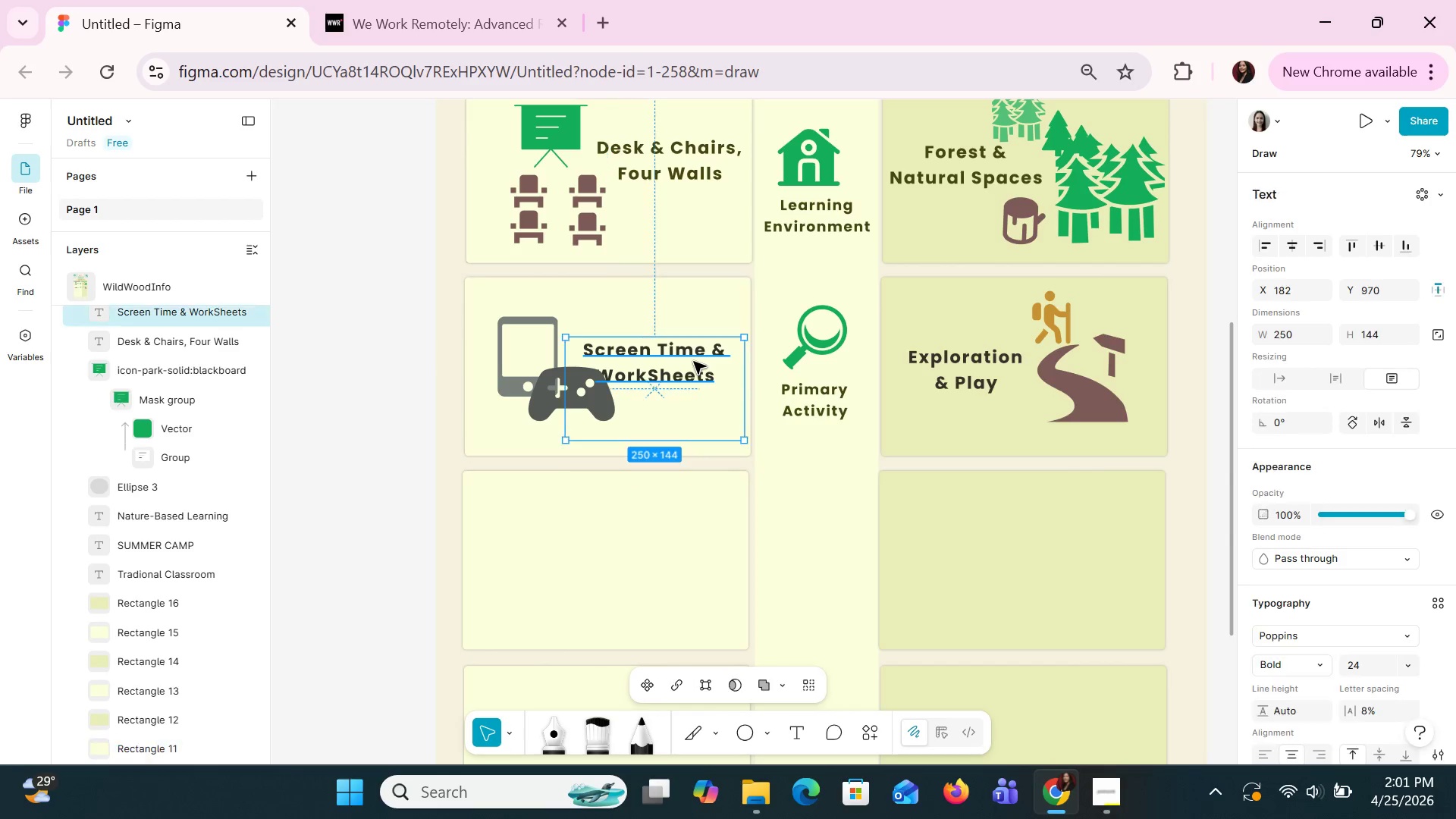 
left_click_drag(start_coordinate=[693, 361], to_coordinate=[697, 348])
 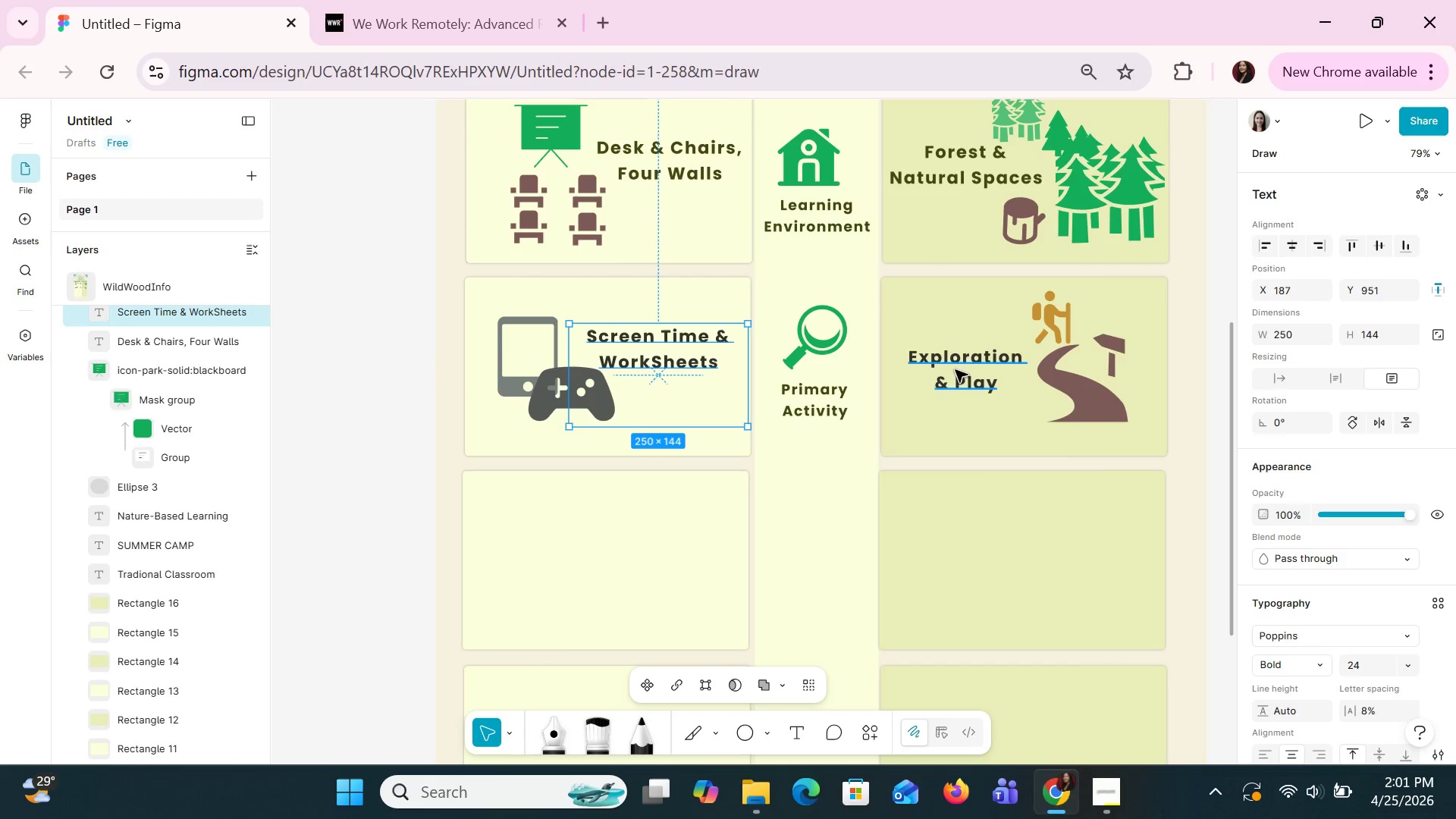 
left_click_drag(start_coordinate=[953, 370], to_coordinate=[946, 347])
 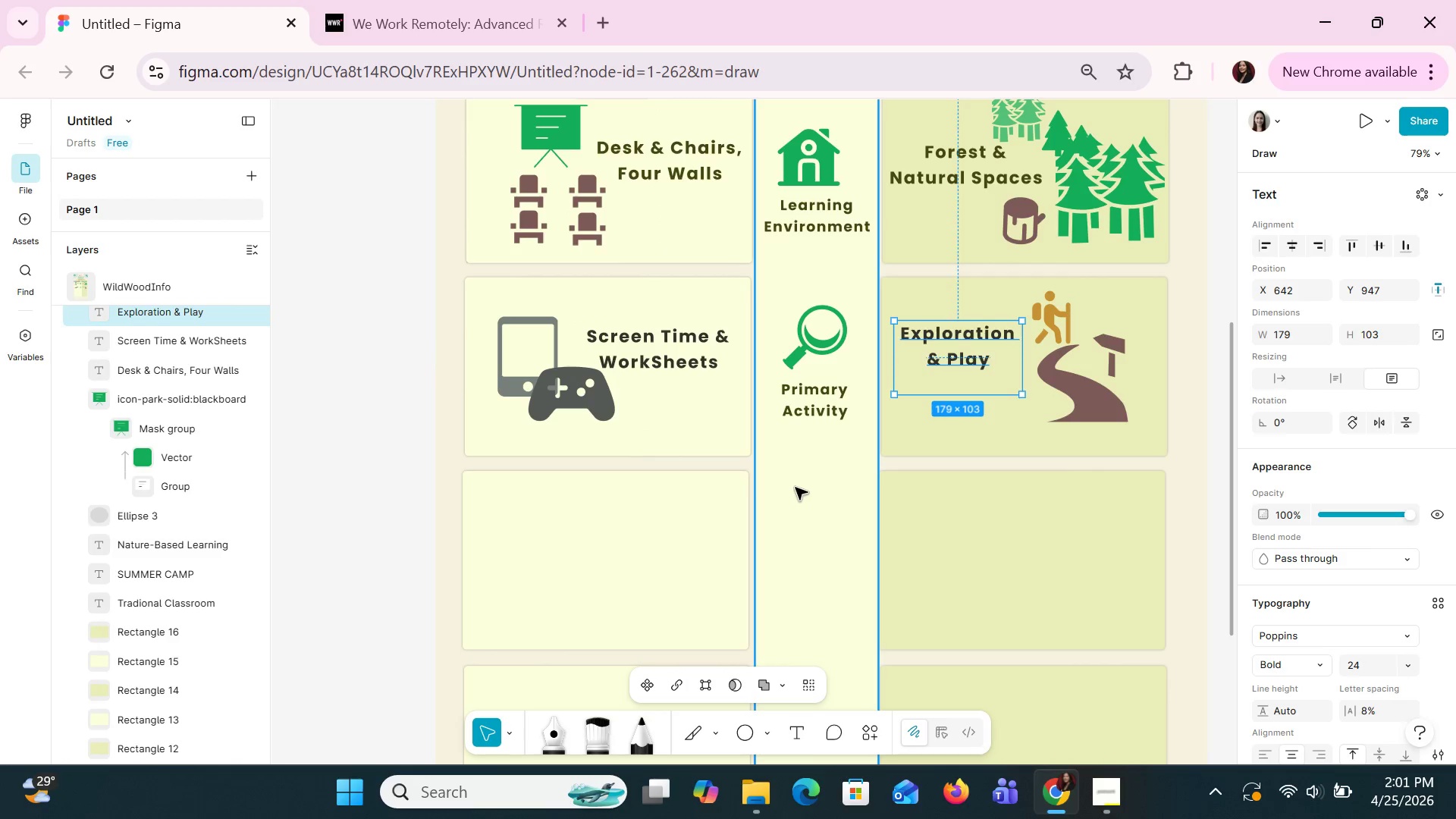 
left_click([795, 487])
 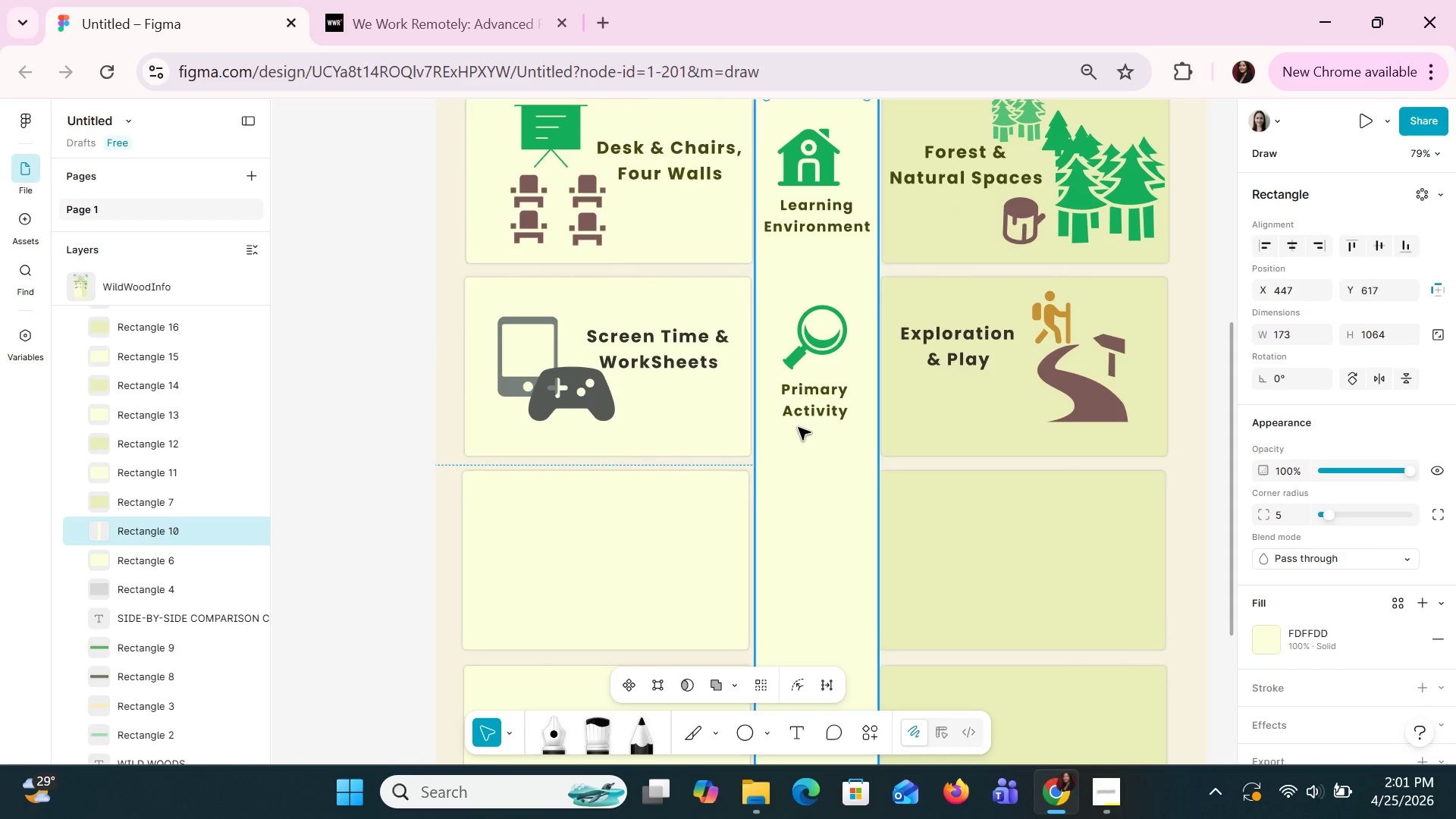 
double_click([814, 397])
 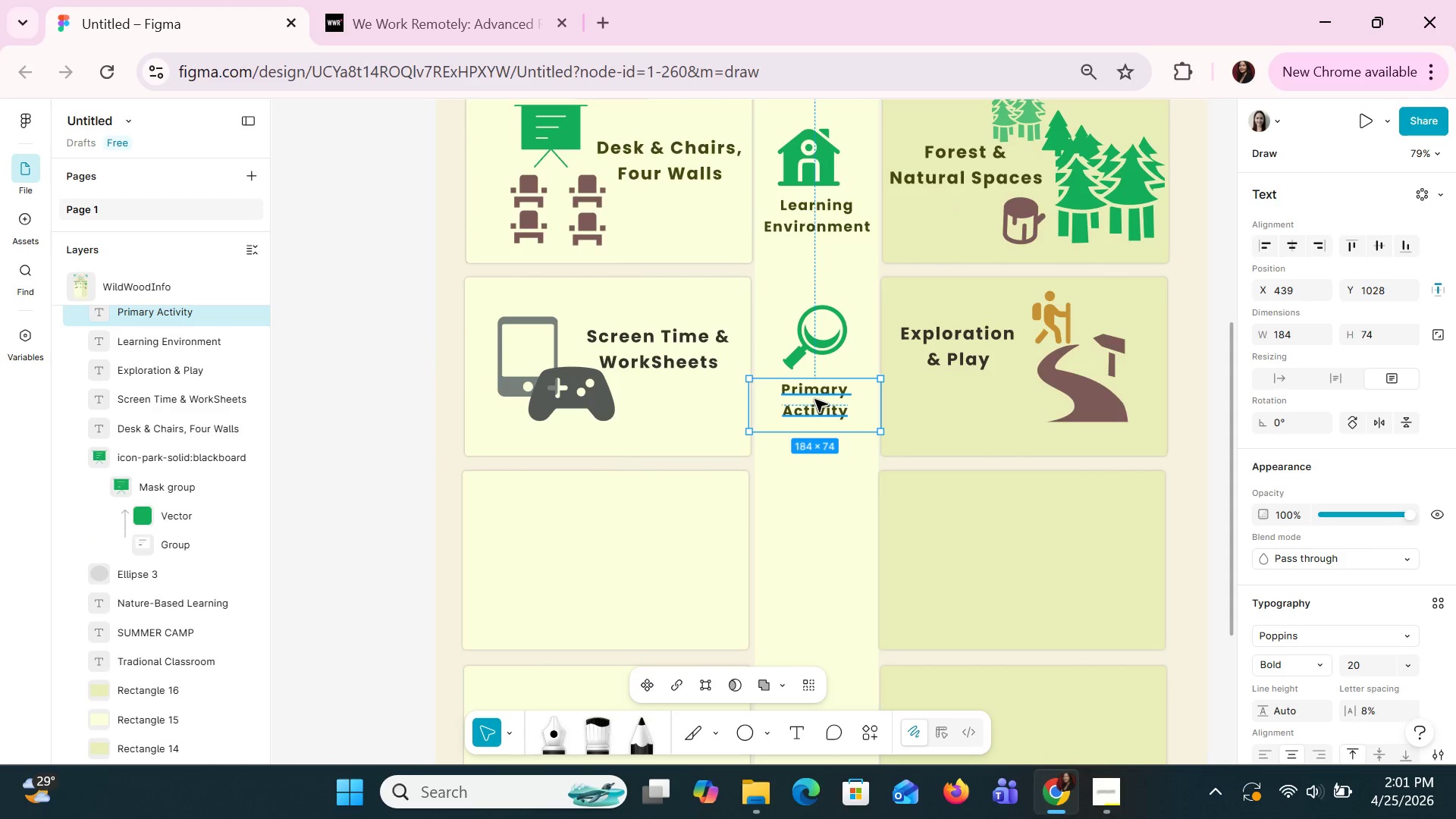 
key(ArrowUp)
 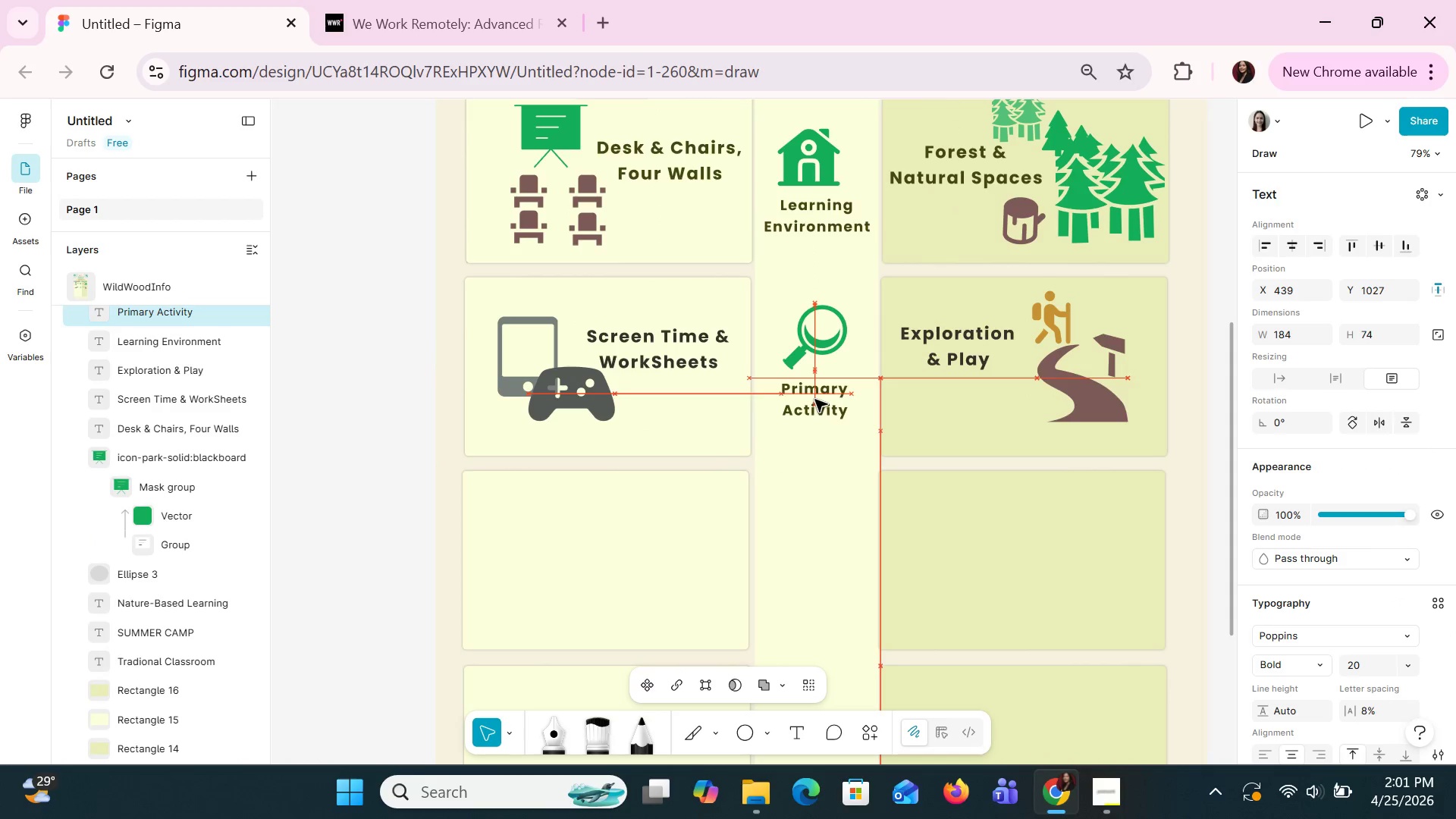 
key(ArrowUp)
 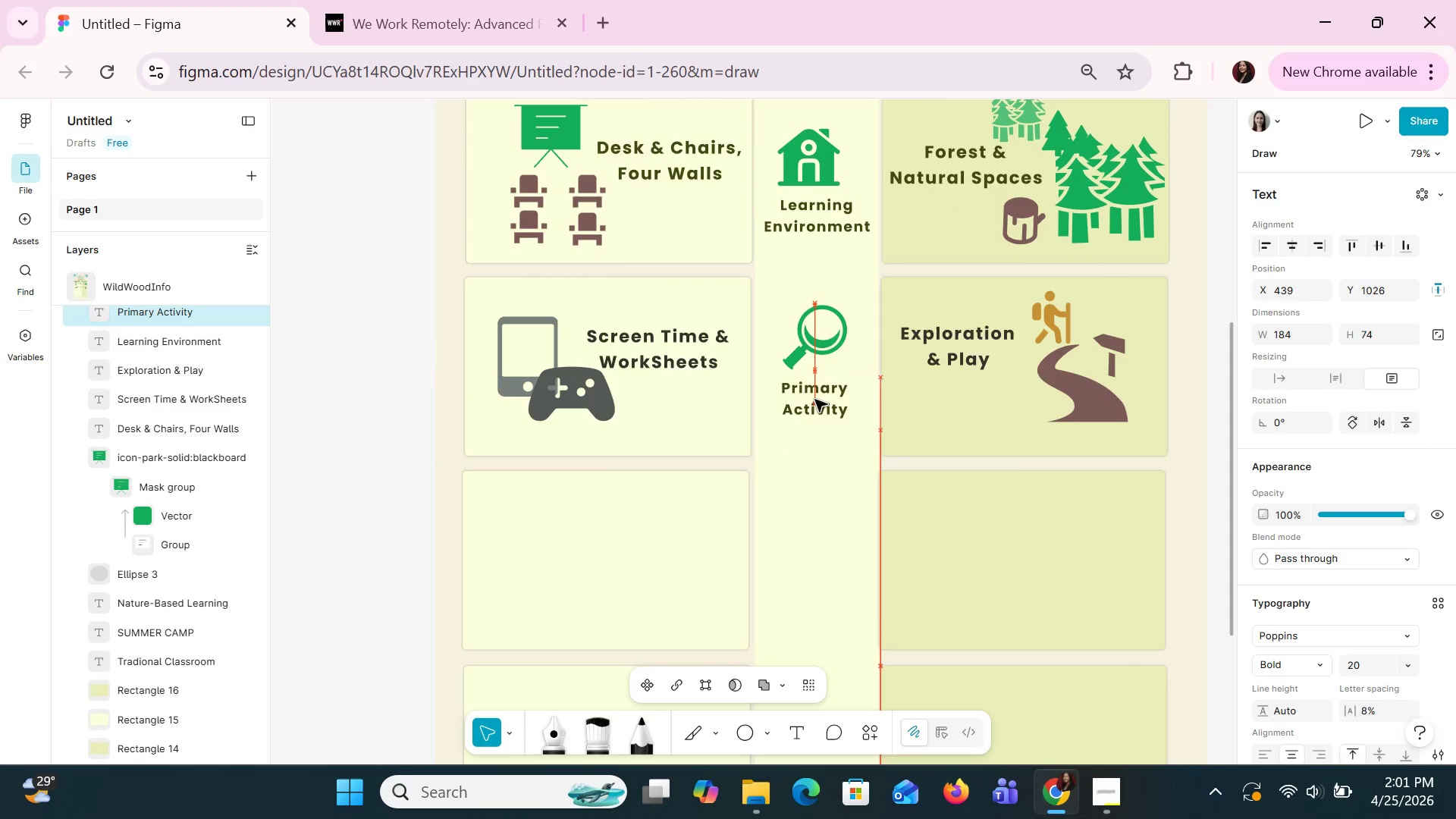 
key(ArrowUp)
 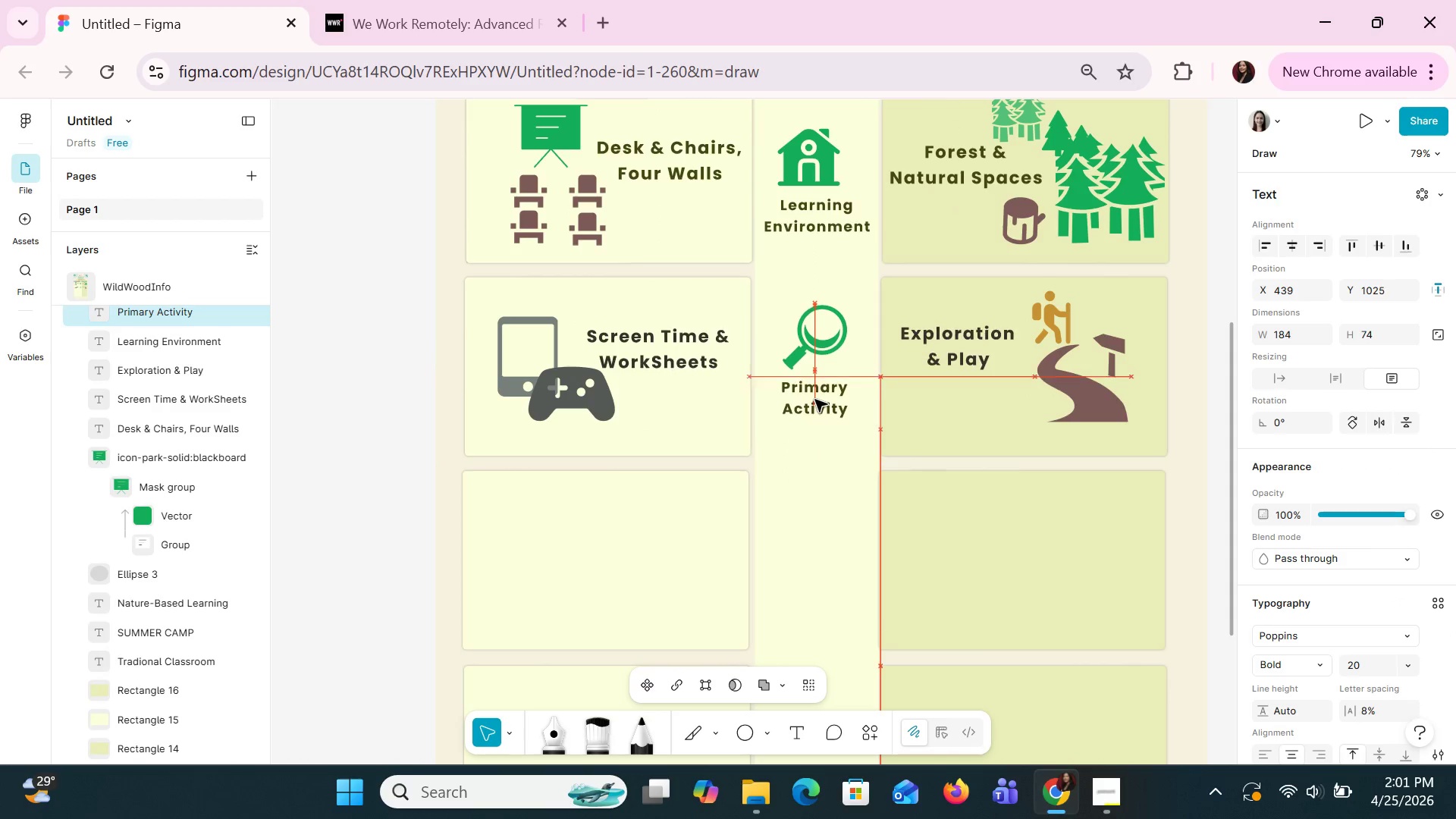 
key(ArrowUp)
 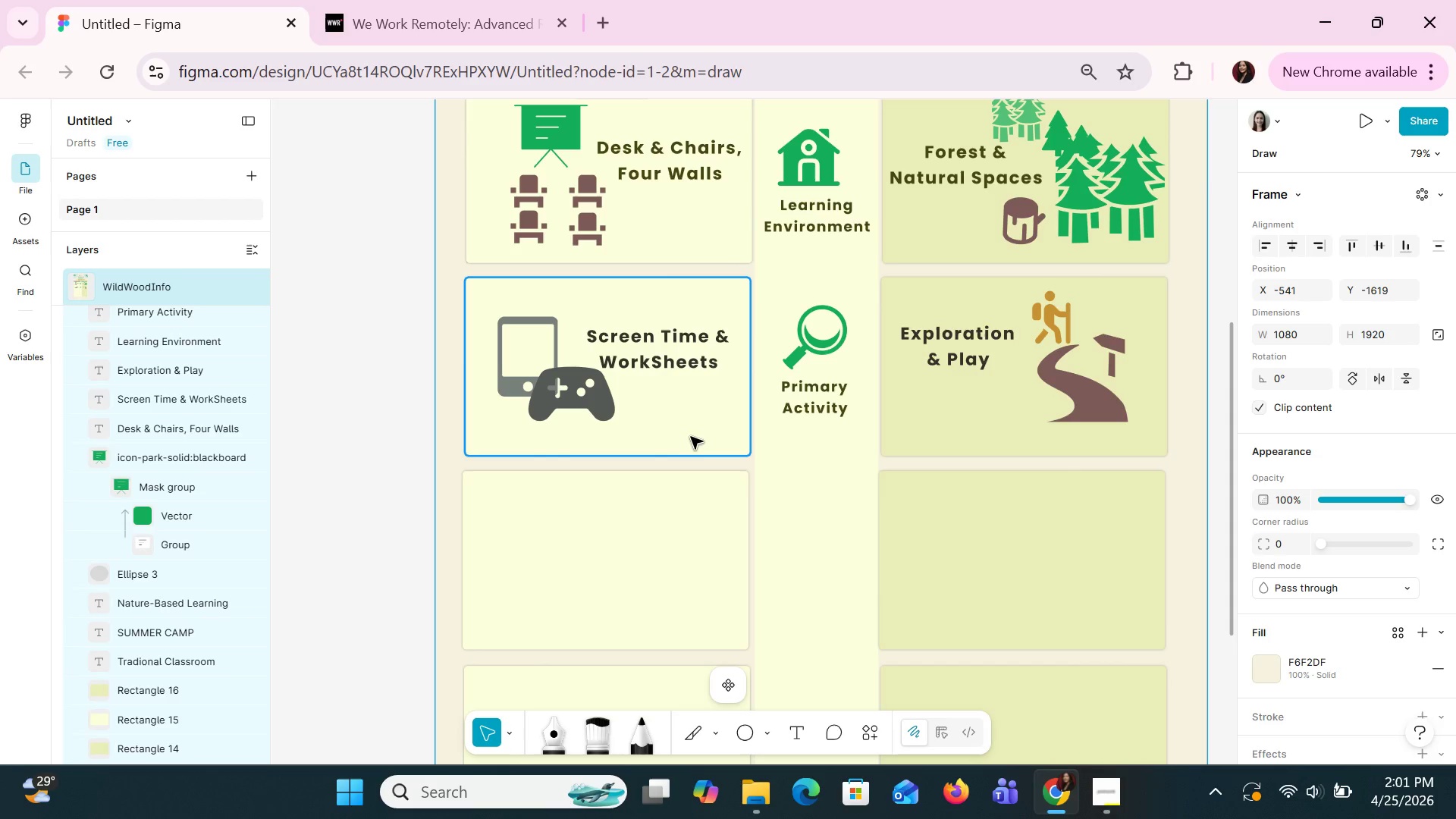 
wait(32.25)
 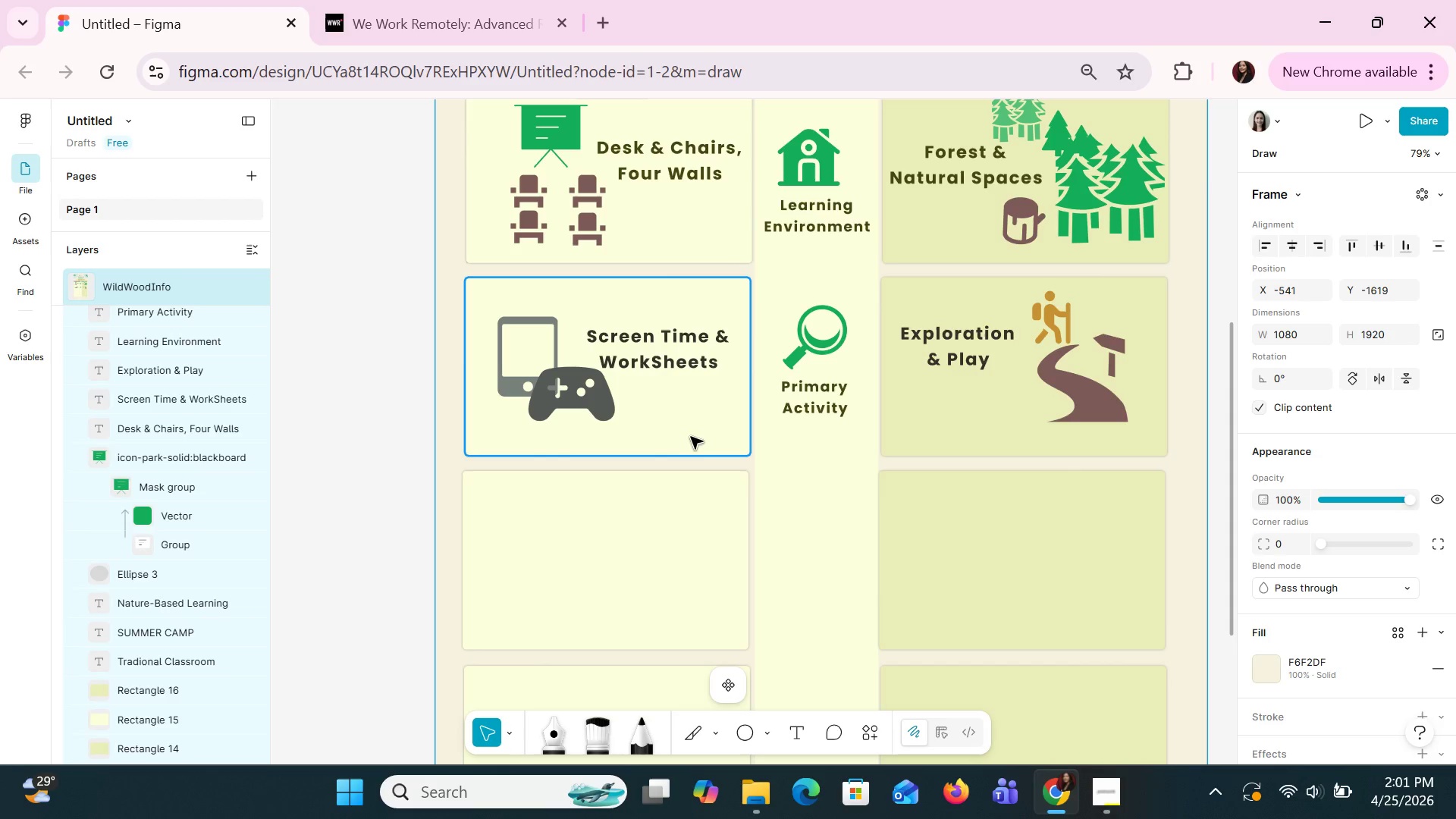 
right_click([673, 501])
 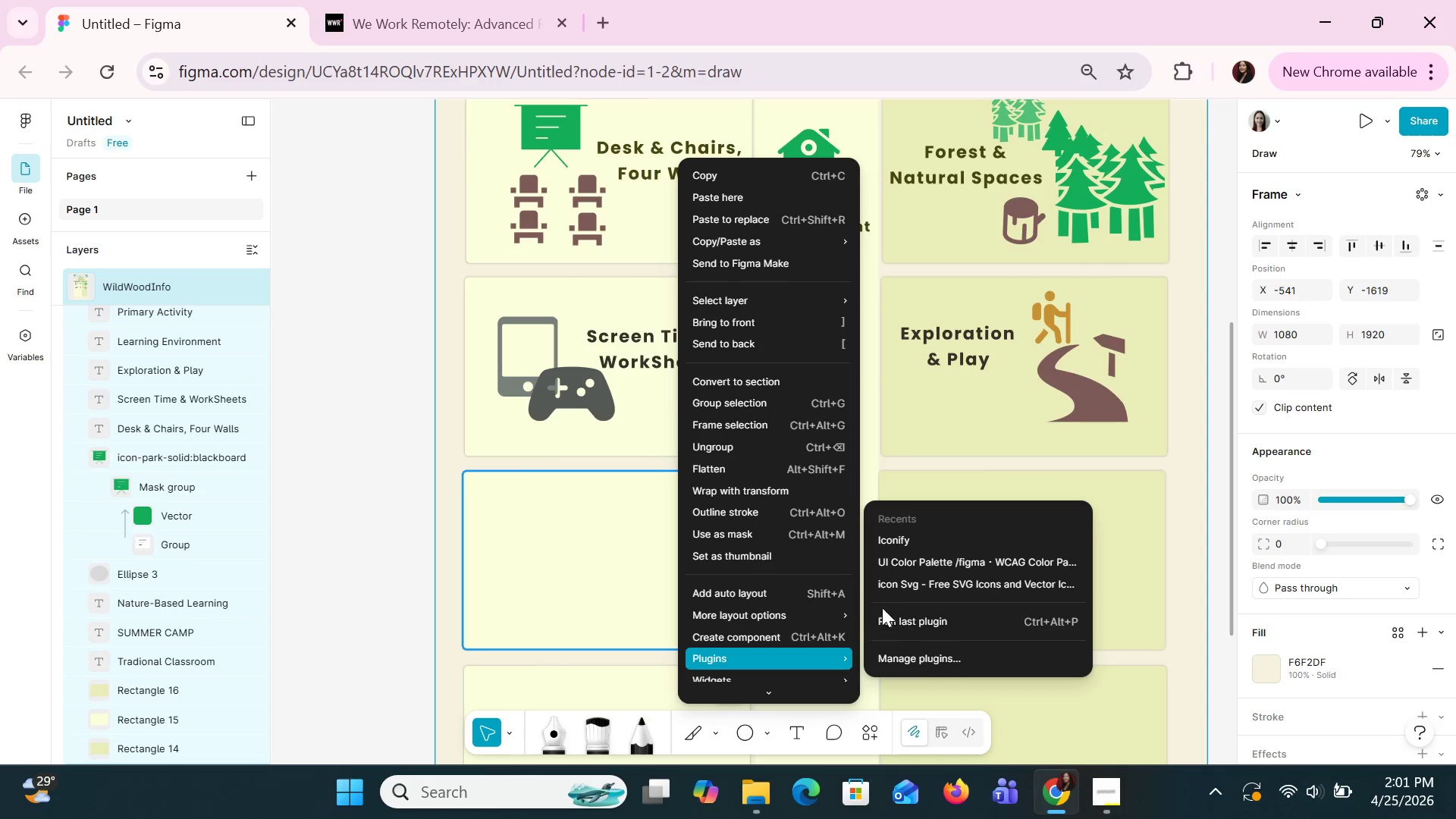 
left_click([896, 538])
 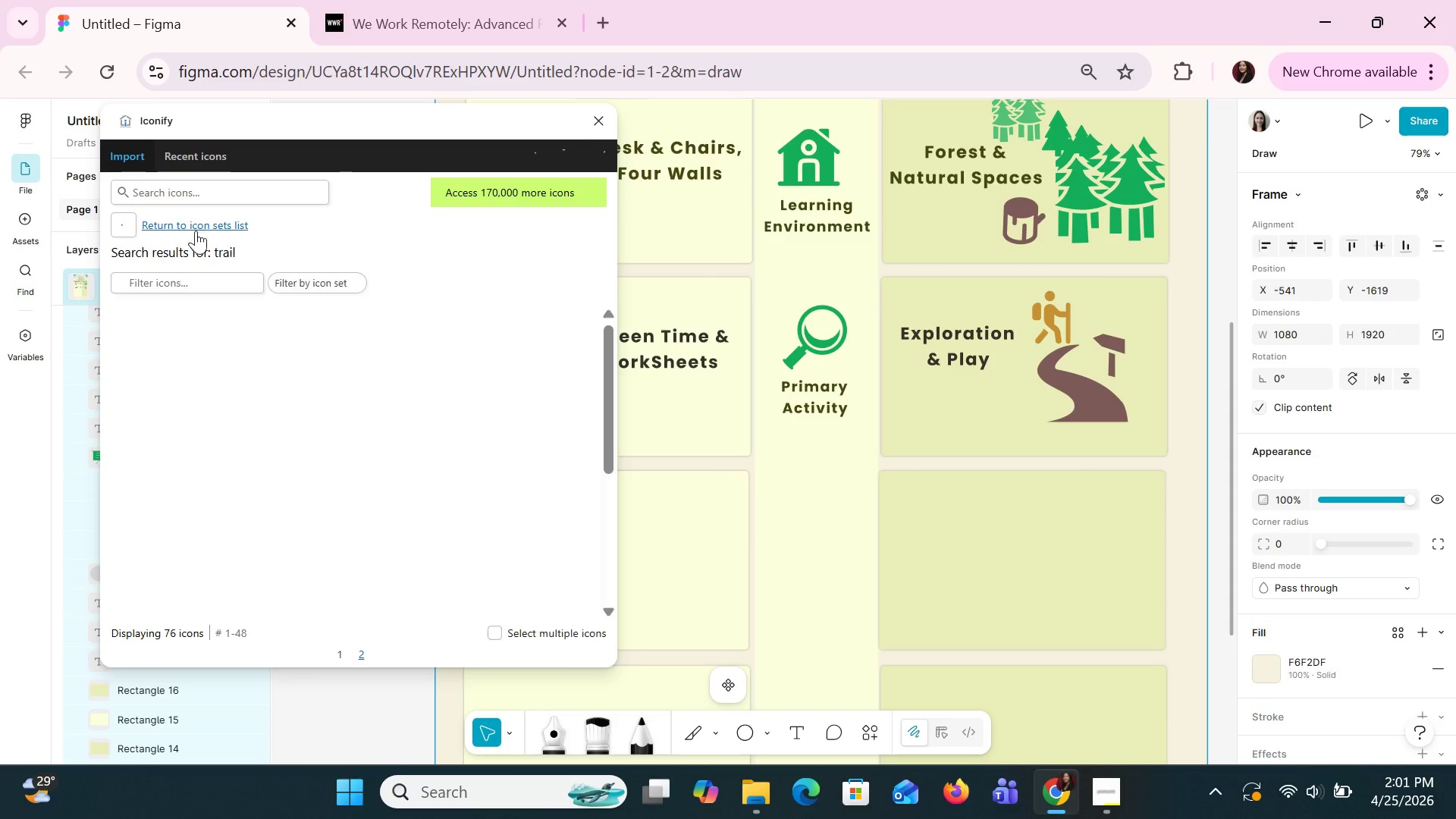 
left_click([211, 199])
 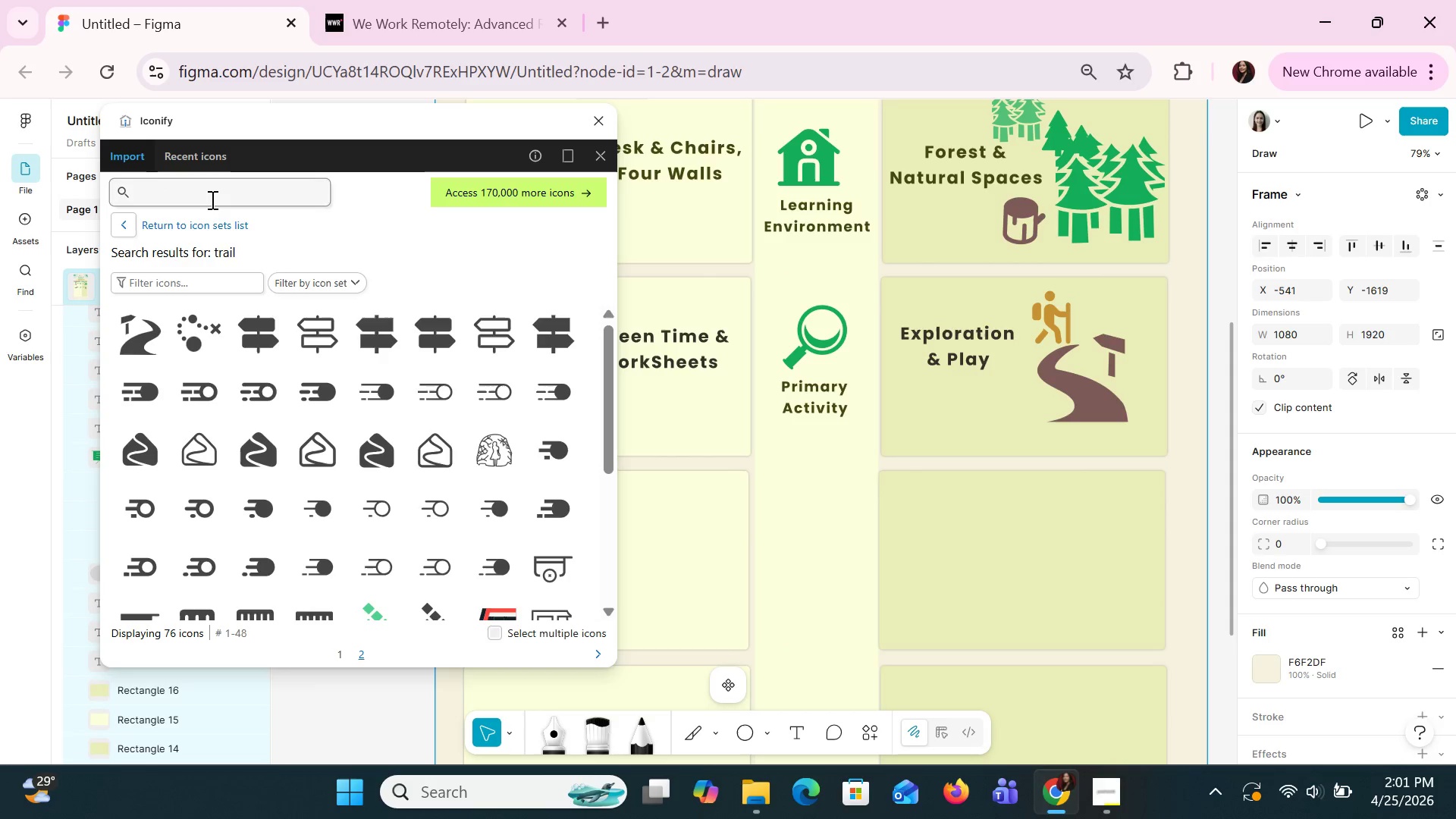 
type(kids walking)
 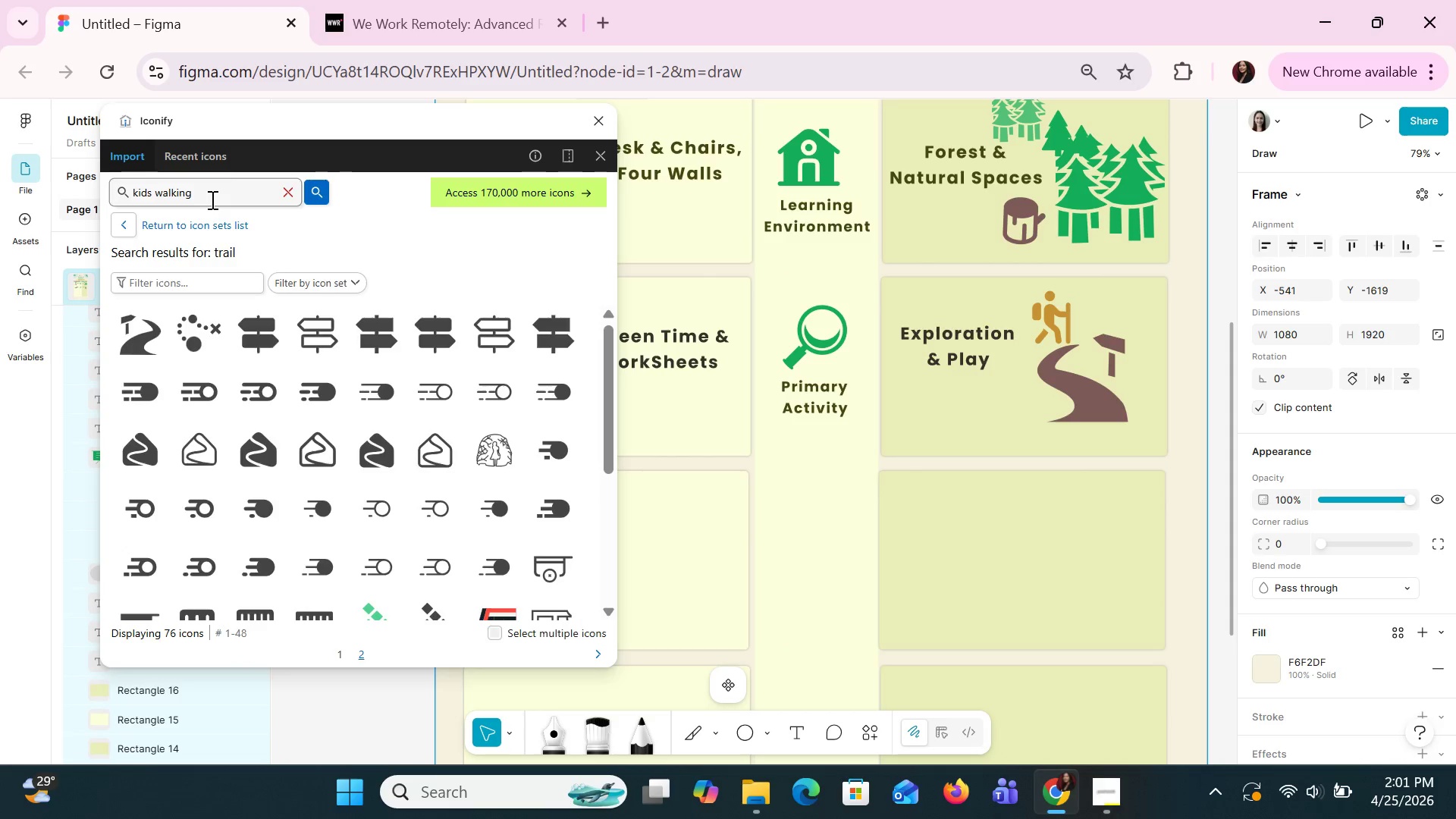 
key(Enter)
 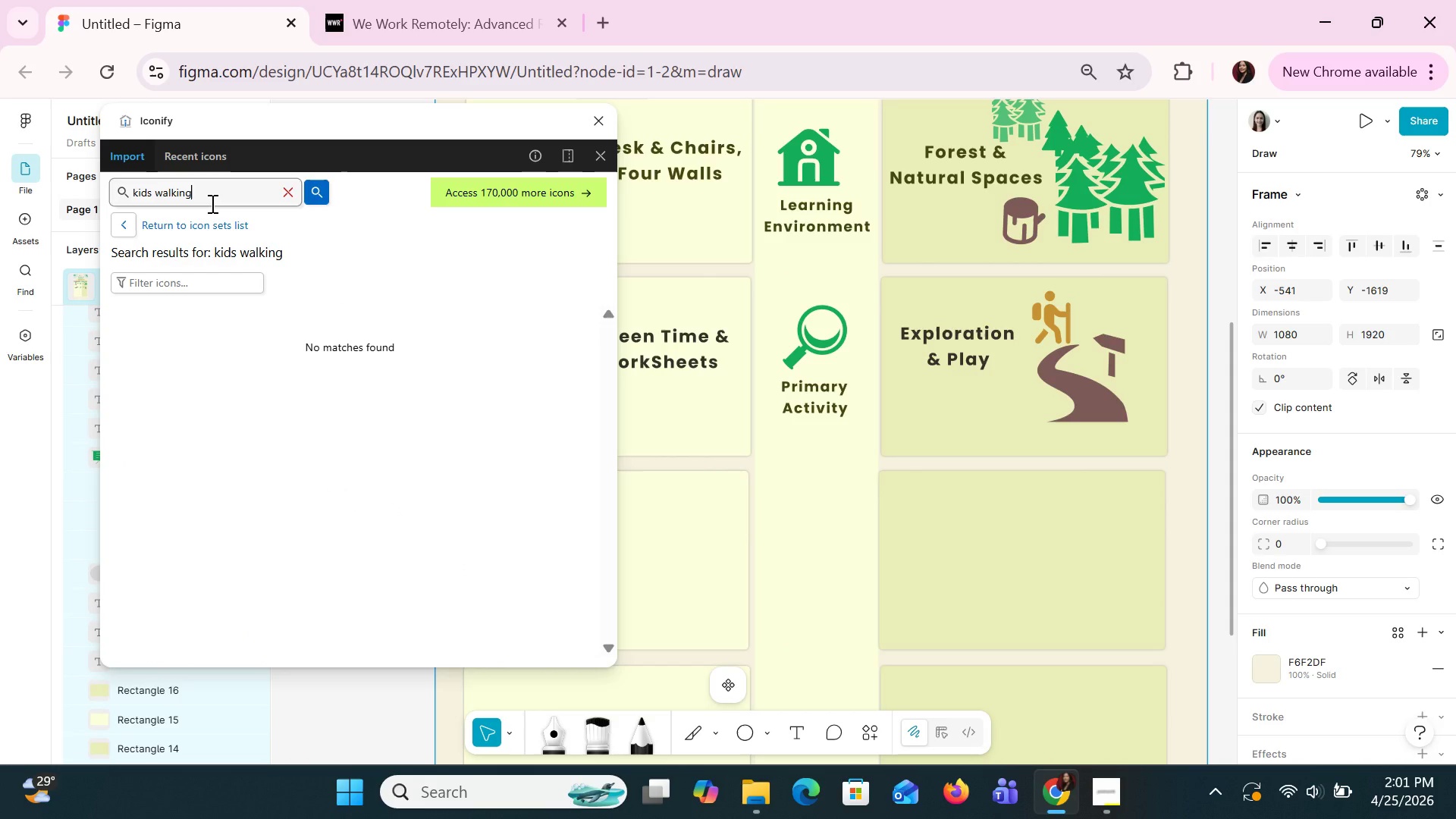 
key(Backspace)
key(Backspace)
key(Backspace)
key(Backspace)
key(Backspace)
key(Backspace)
key(Backspace)
key(Backspace)
key(Backspace)
type(w)
key(Backspace)
type( walking)
 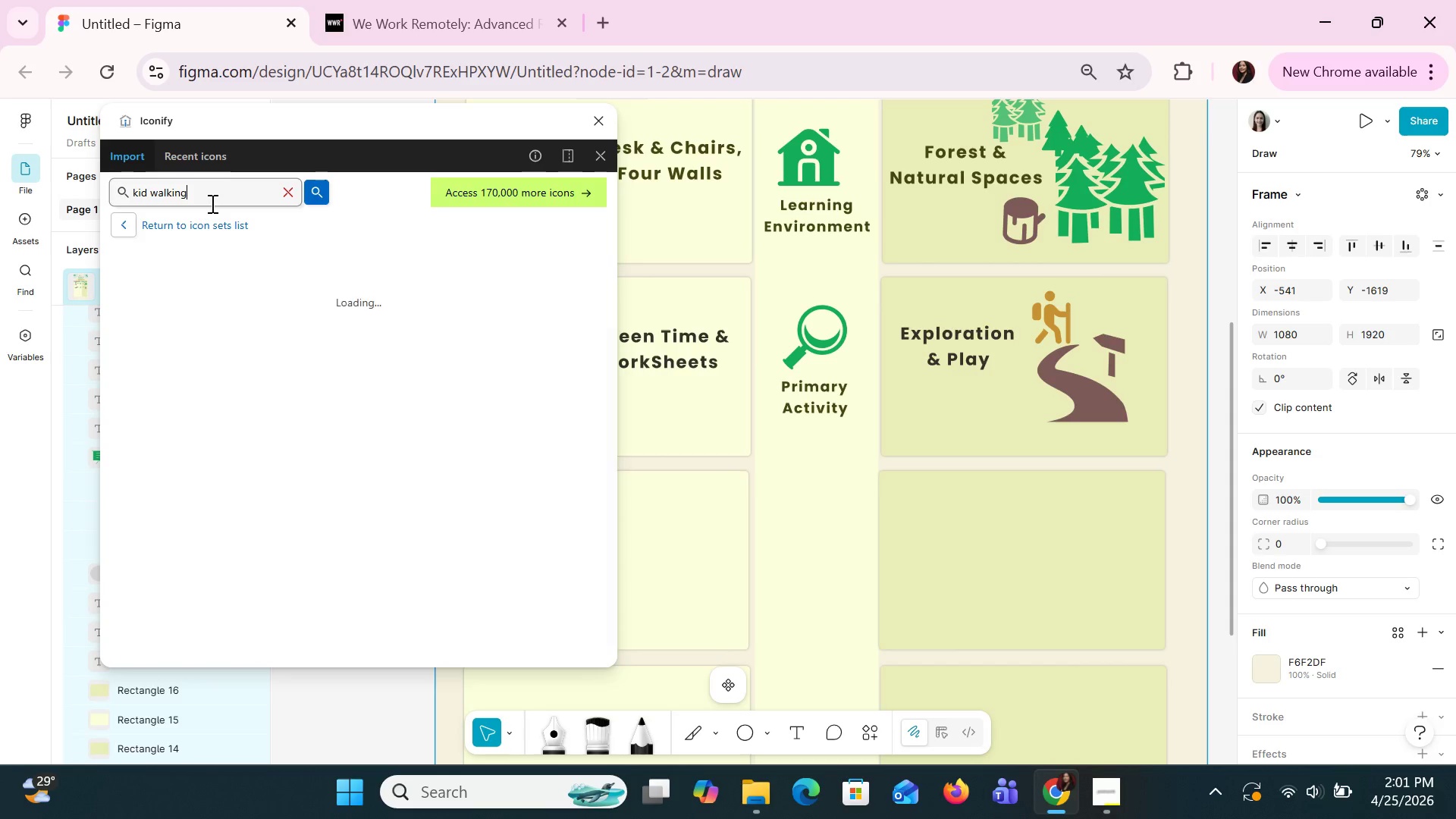 
key(Enter)
 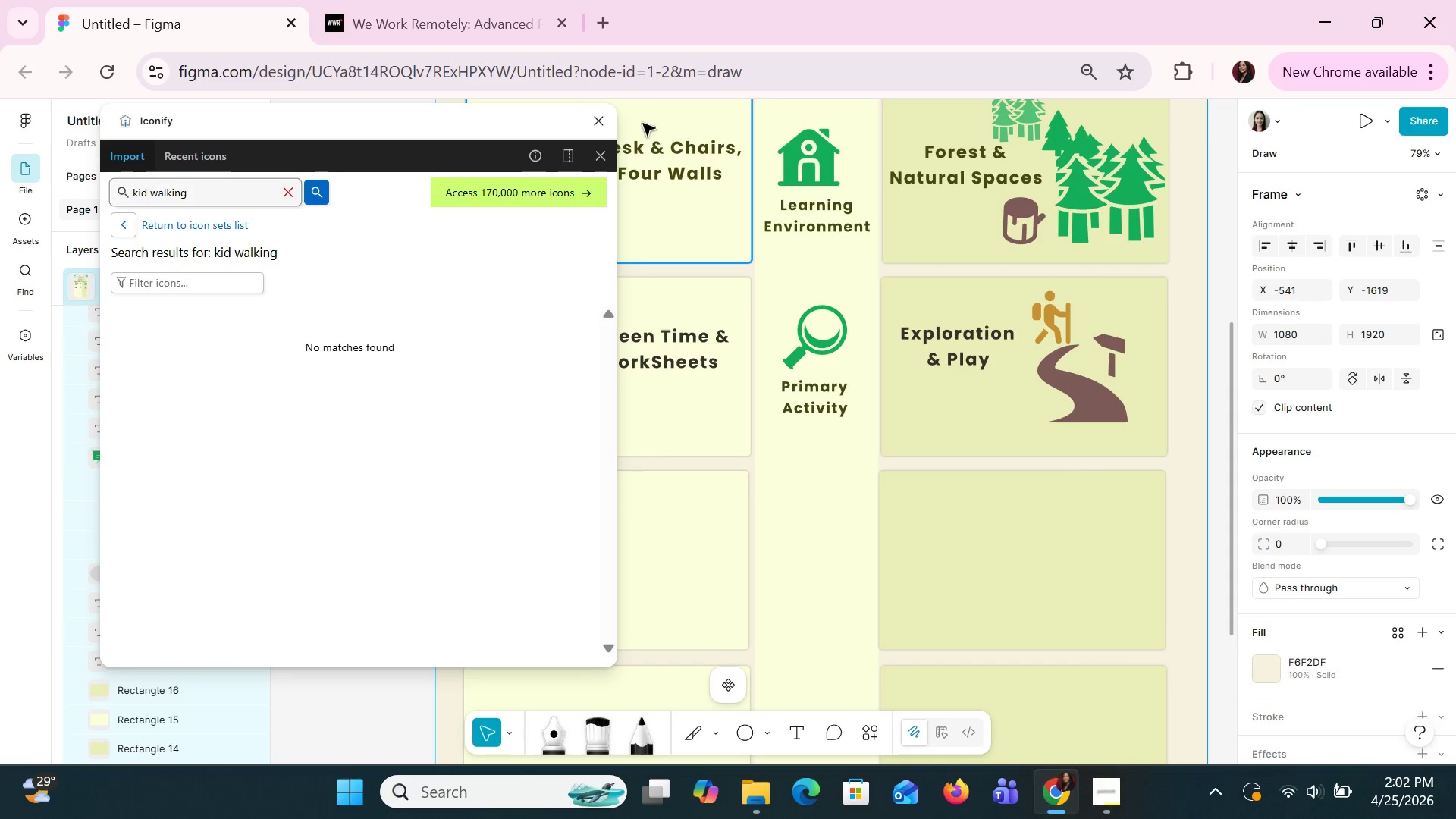 
left_click([604, 115])
 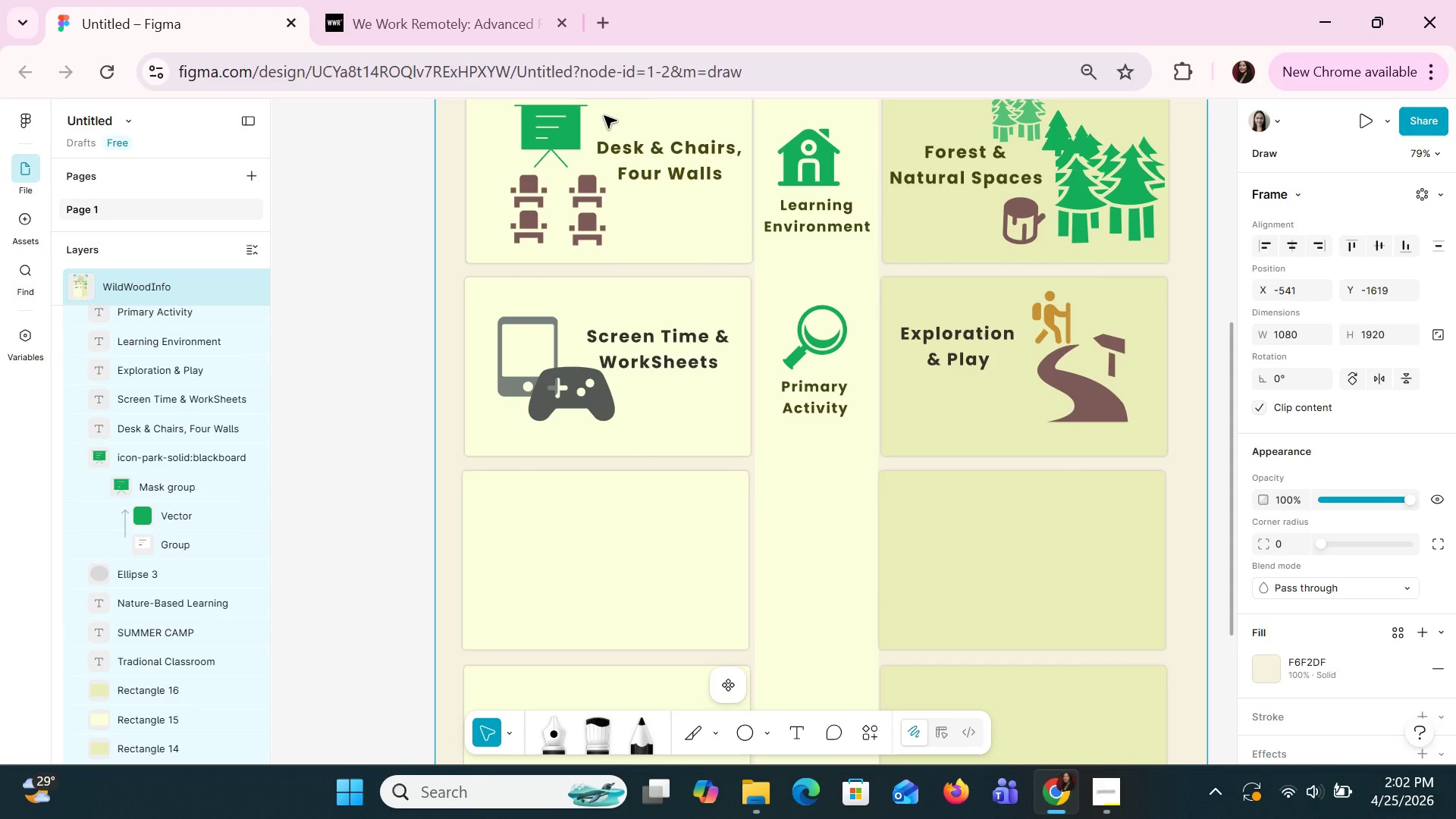 
wait(9.72)
 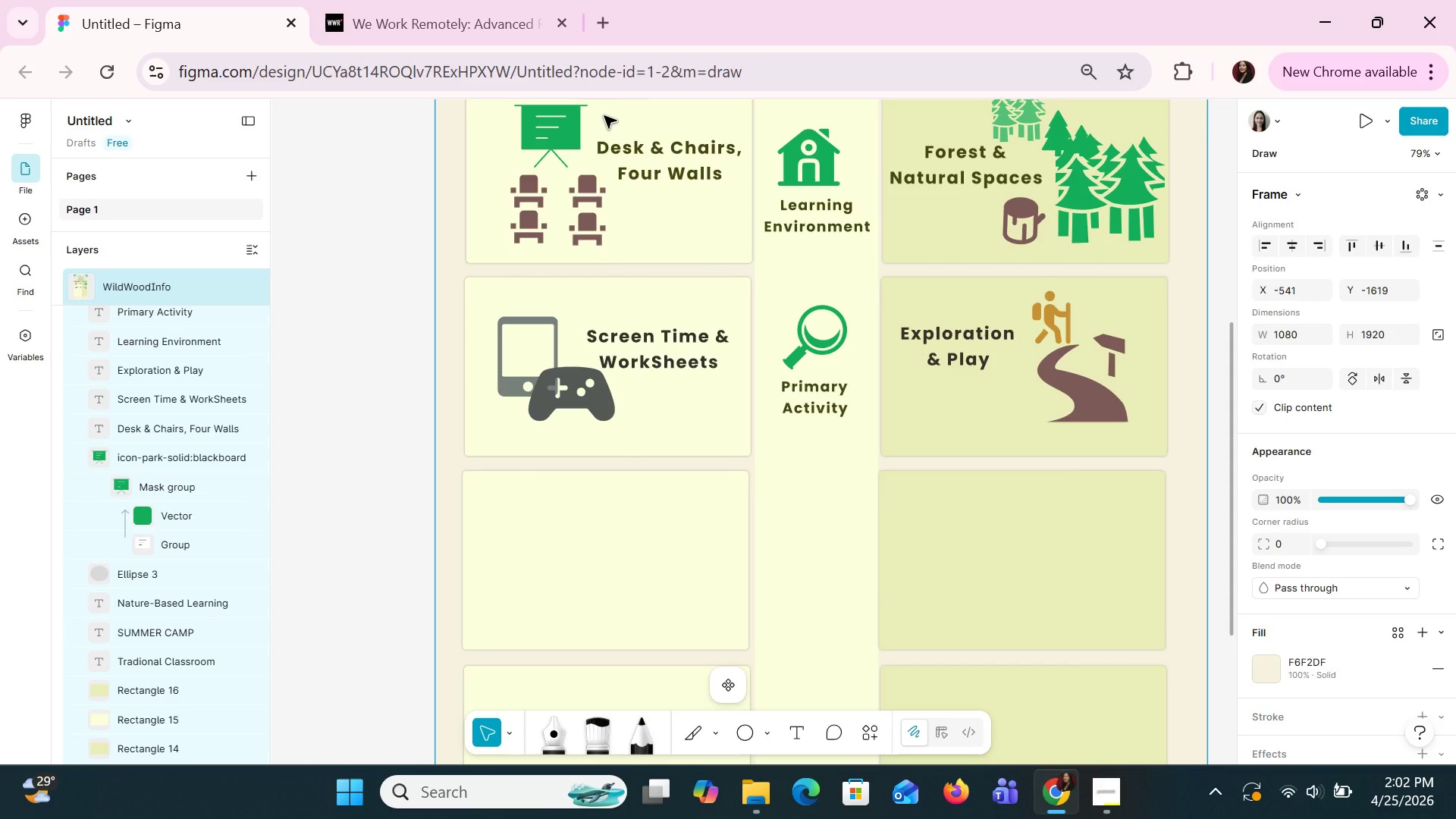 
key(Alt+AltLeft)
 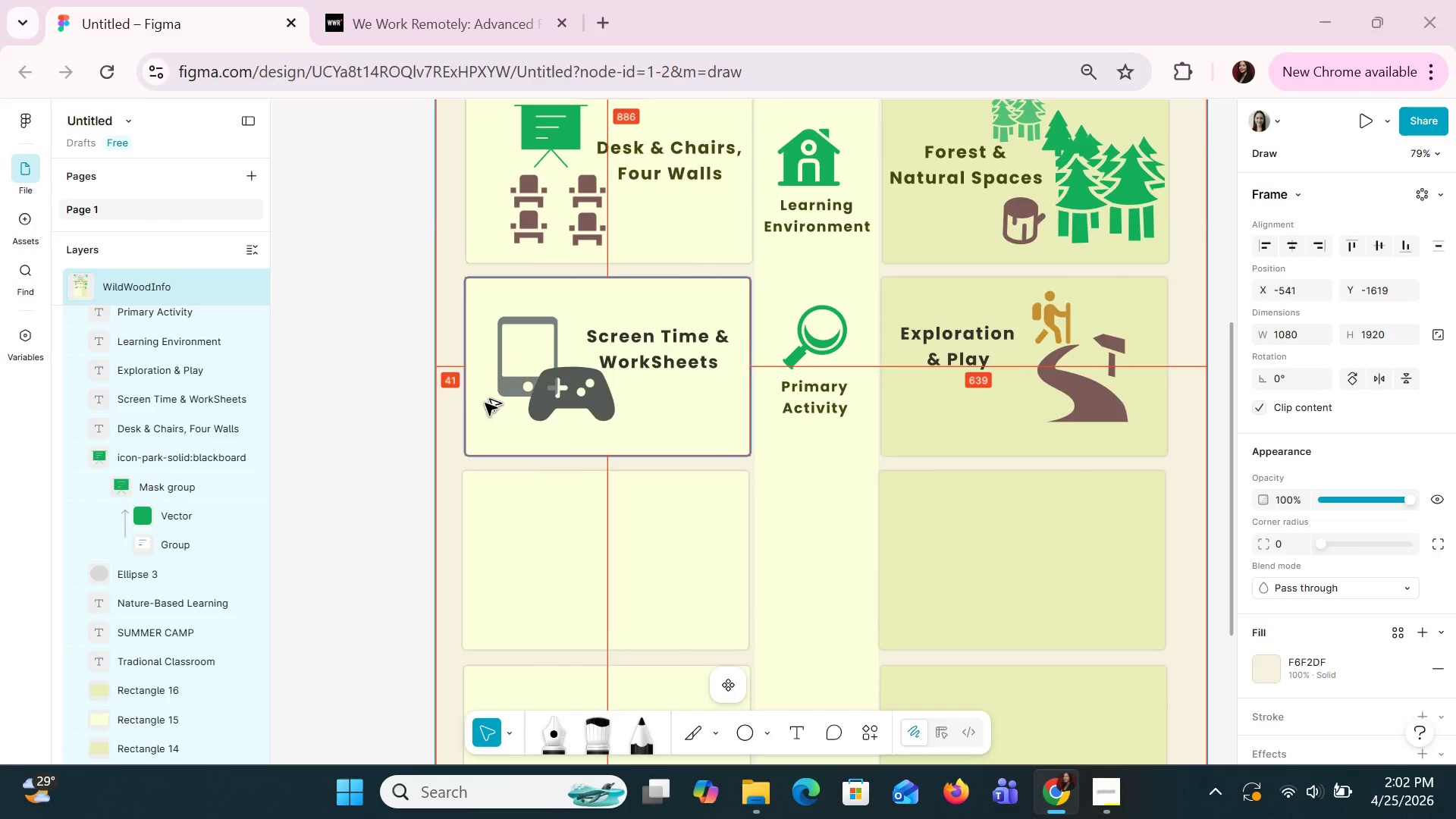 
key(Alt+Tab)